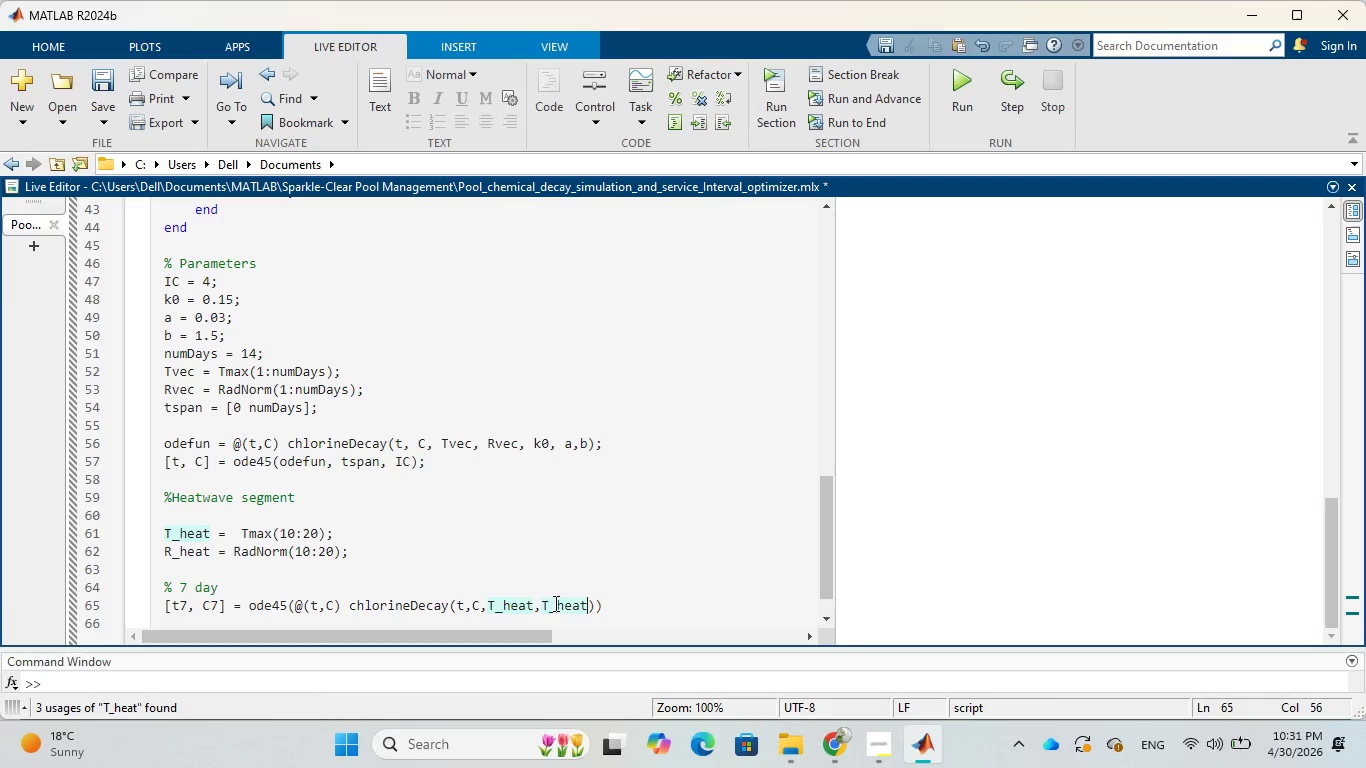 
left_click([550, 602])
 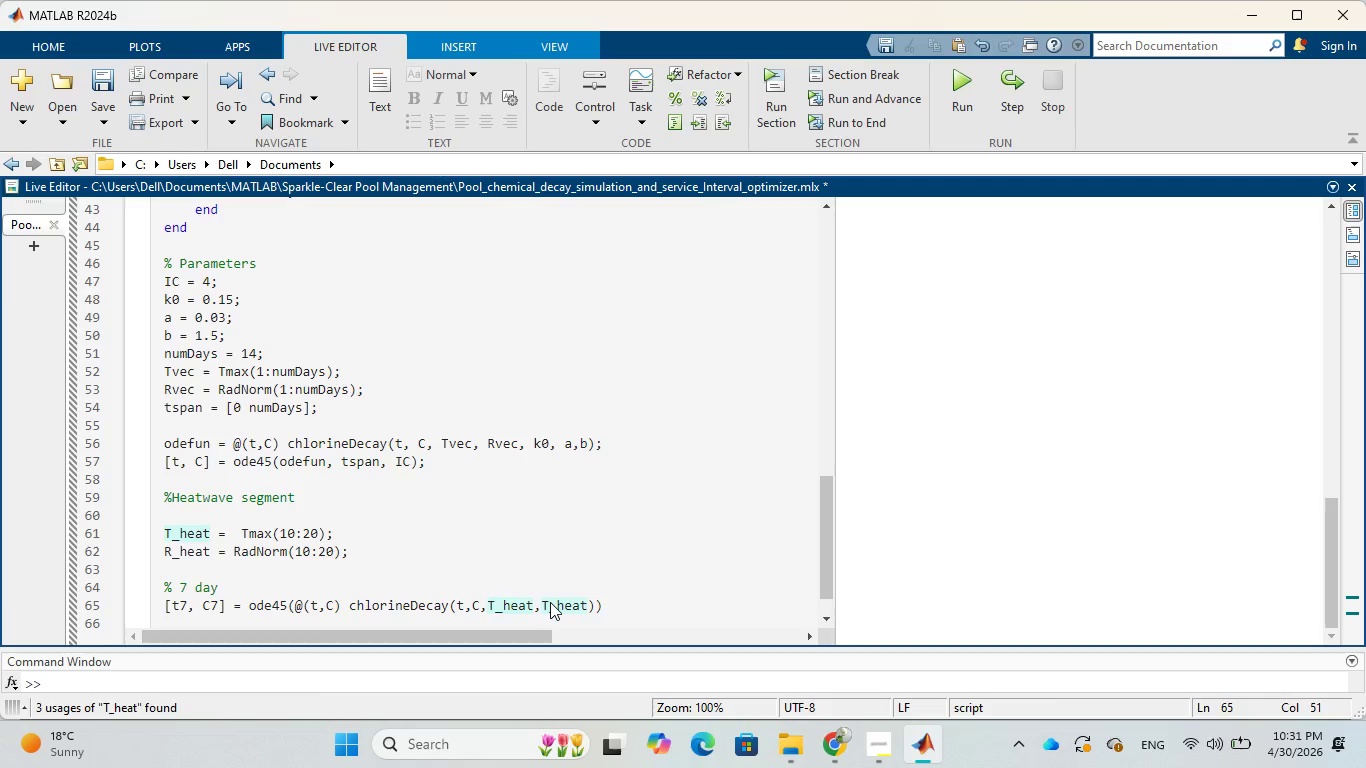 
key(Backspace)
 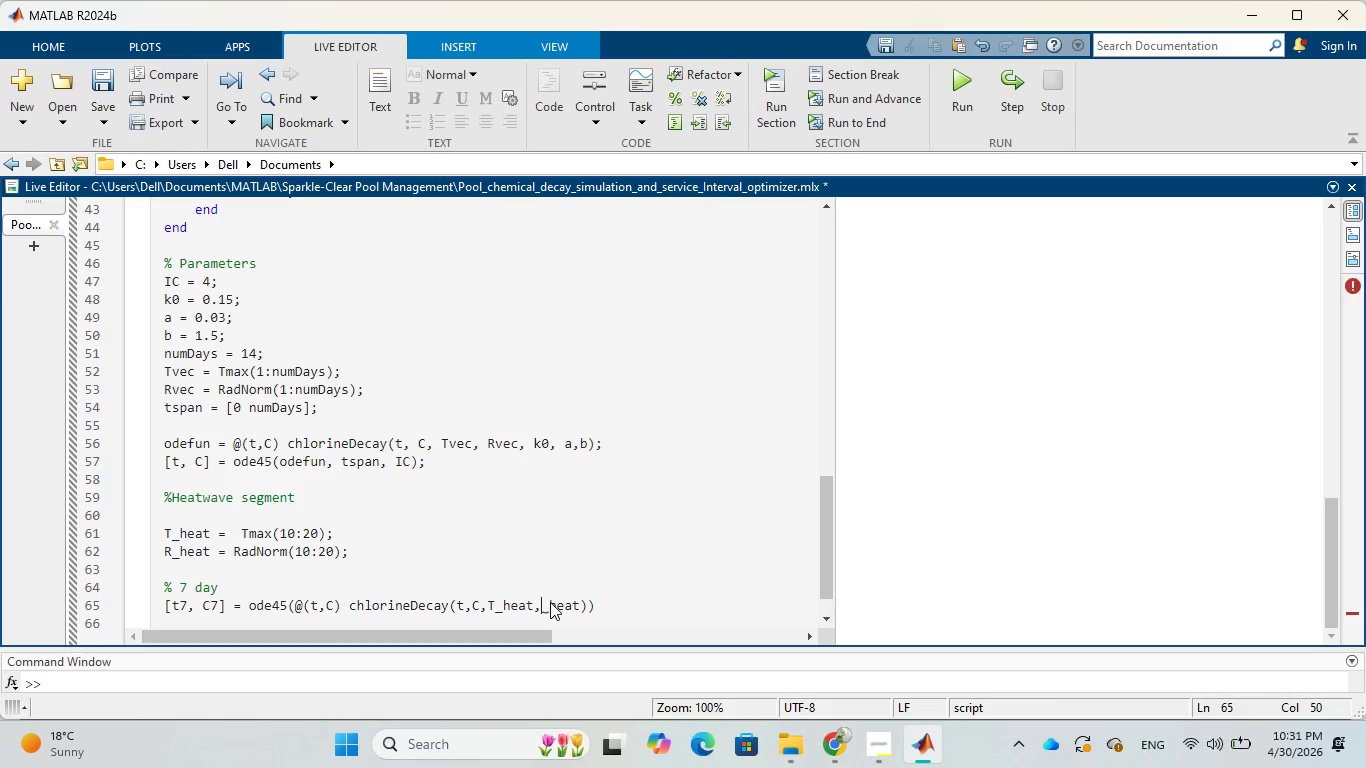 
key(CapsLock)
 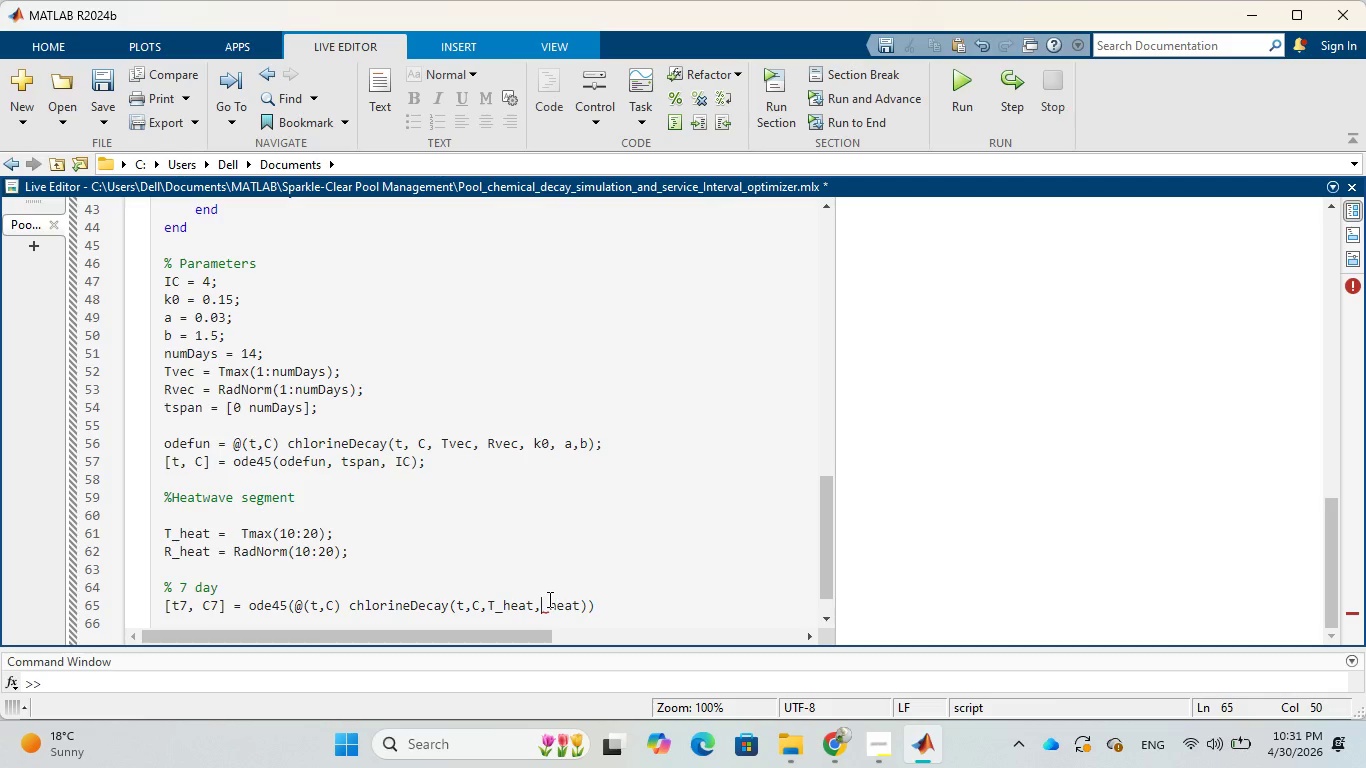 
key(R)
 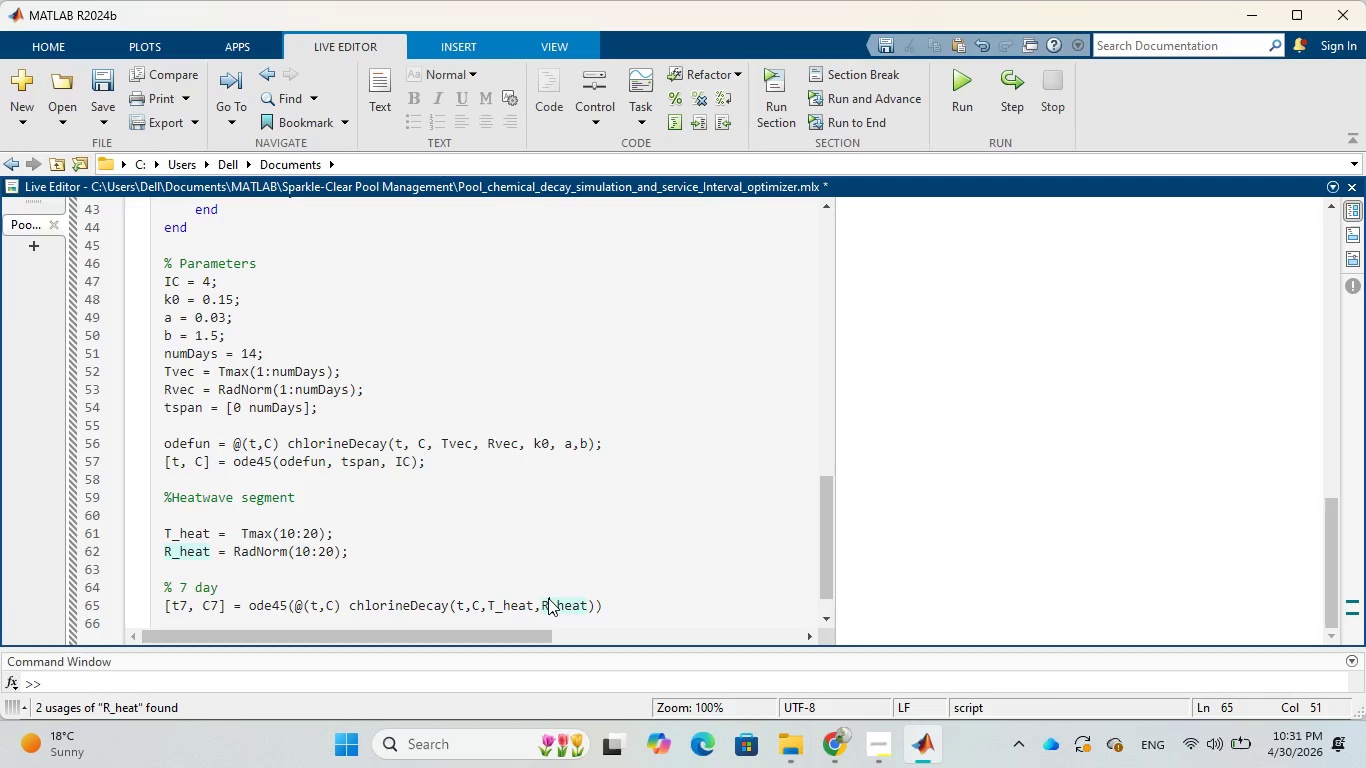 
key(CapsLock)
 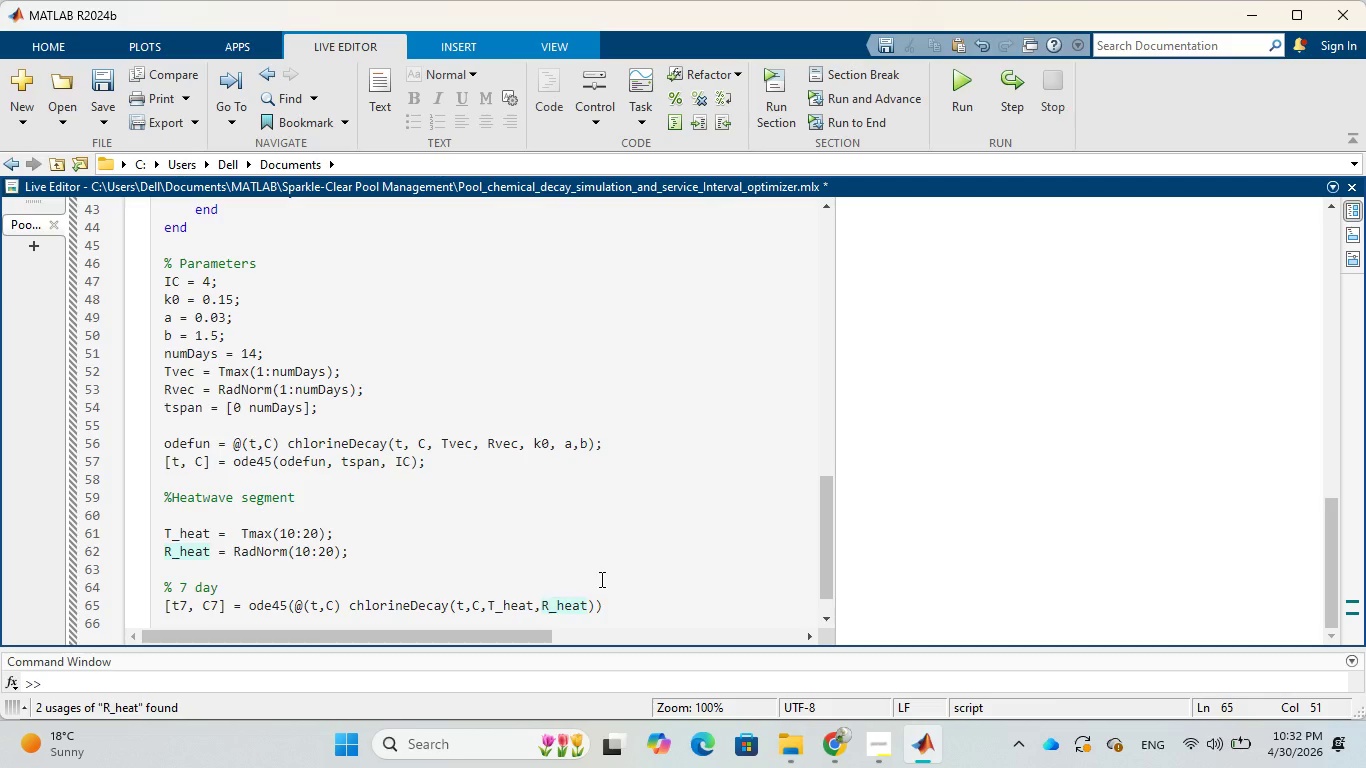 
wait(23.44)
 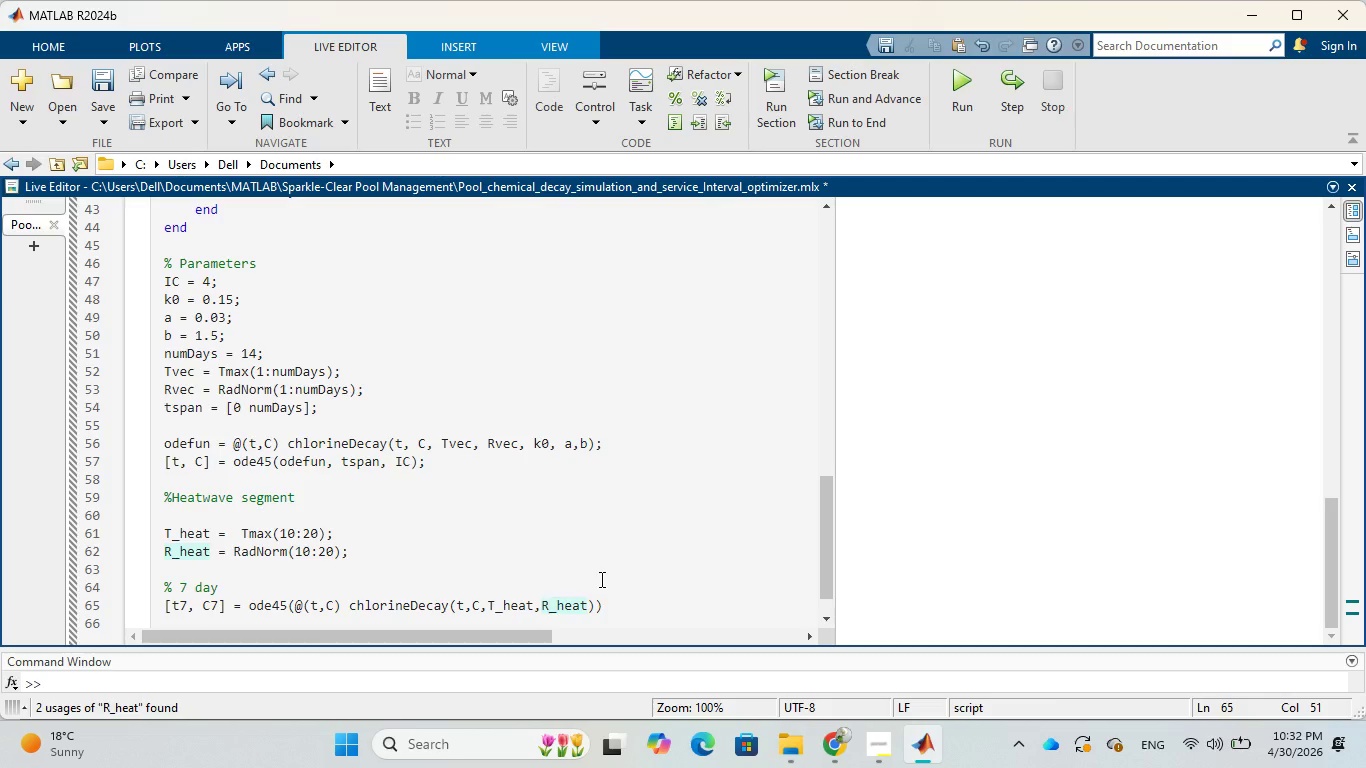 
left_click([585, 606])
 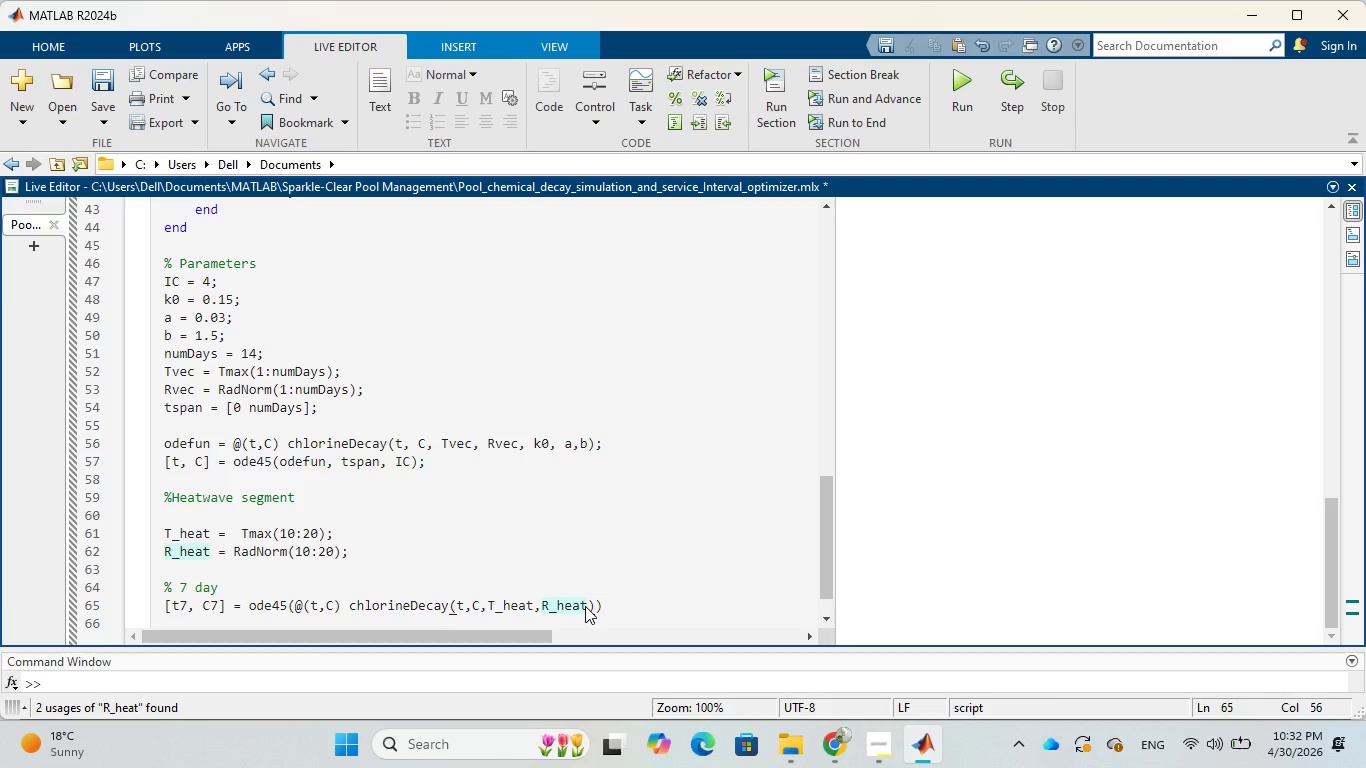 
type(,k0)
 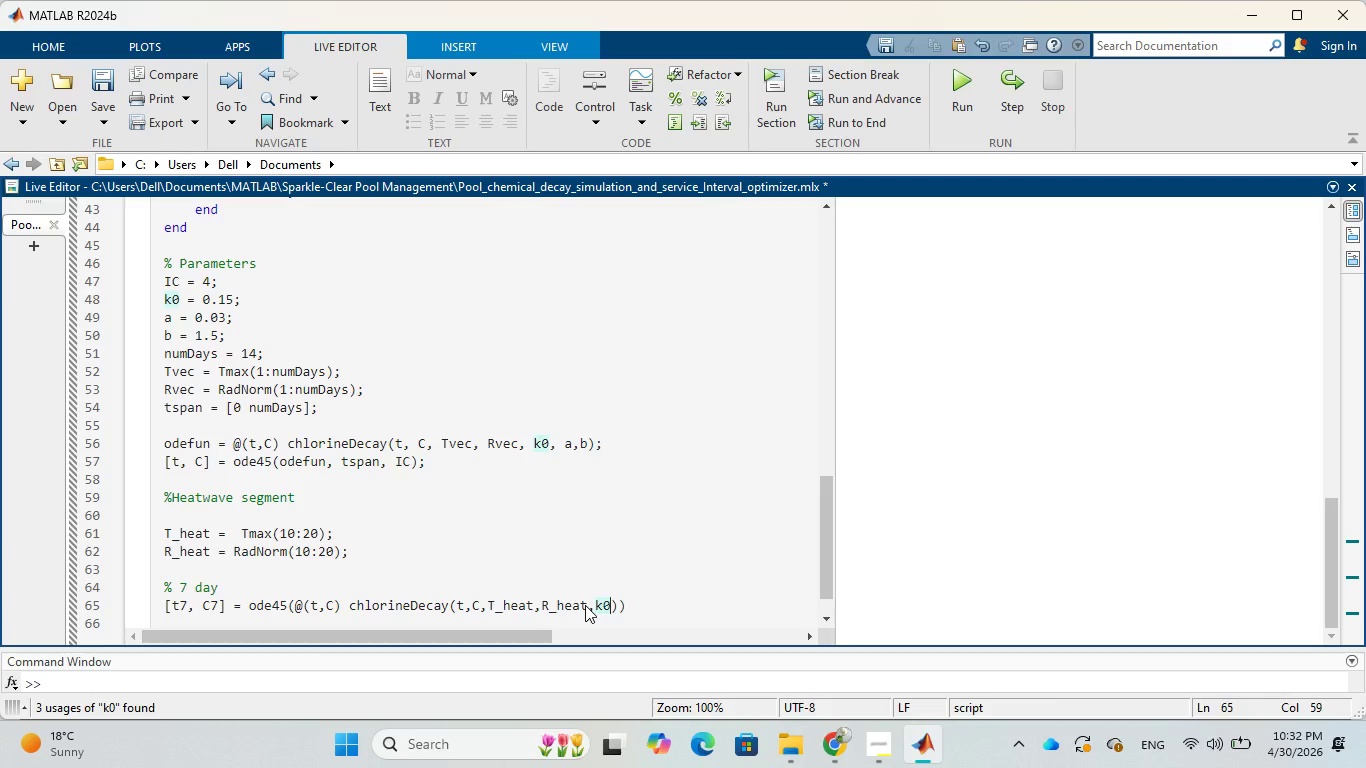 
key(Comma)
 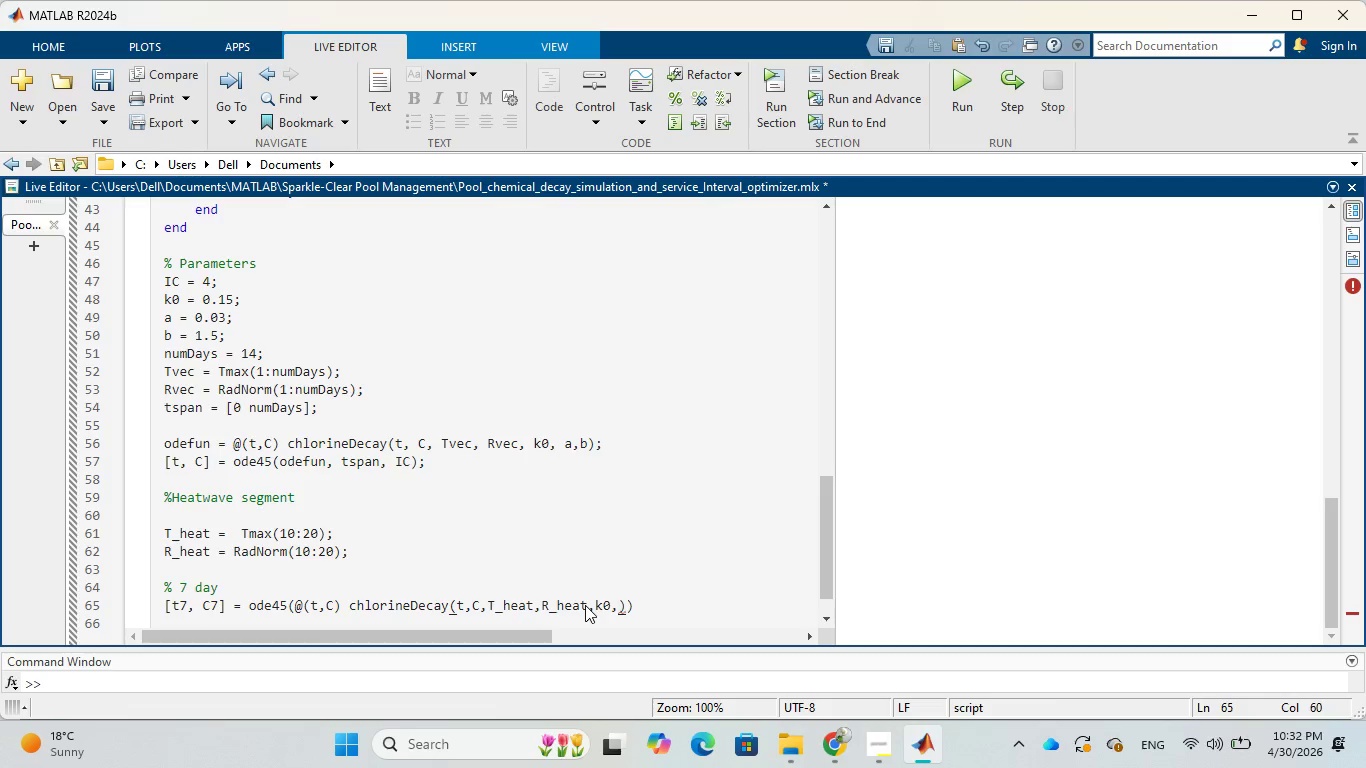 
key(A)
 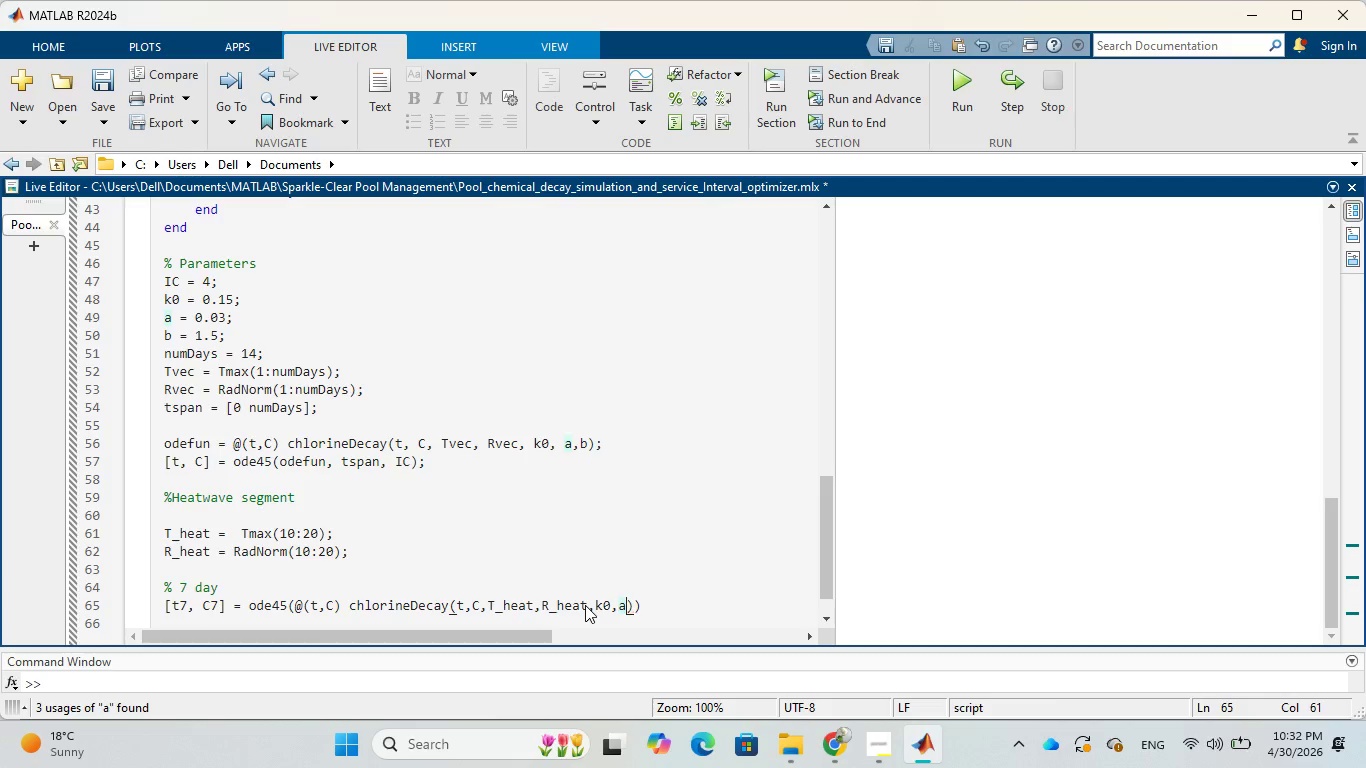 
key(Comma)
 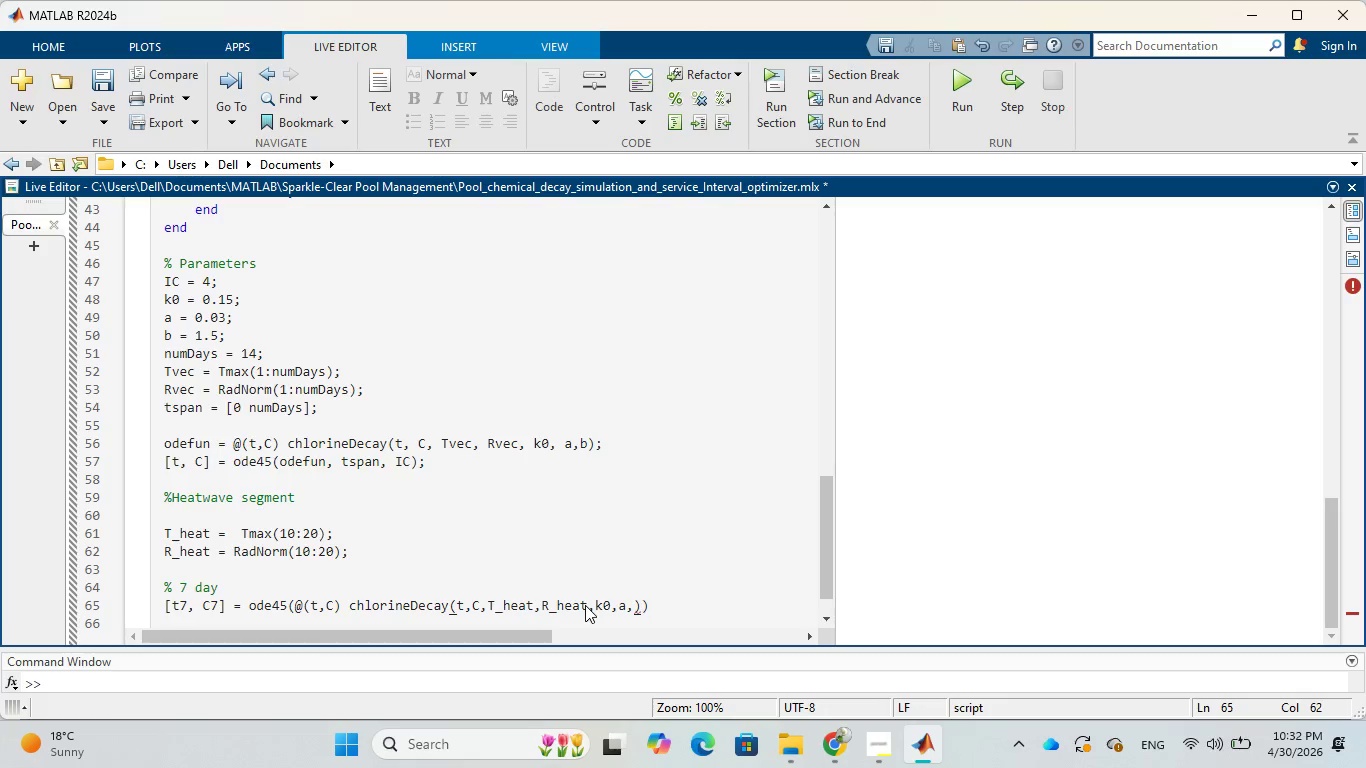 
key(B)
 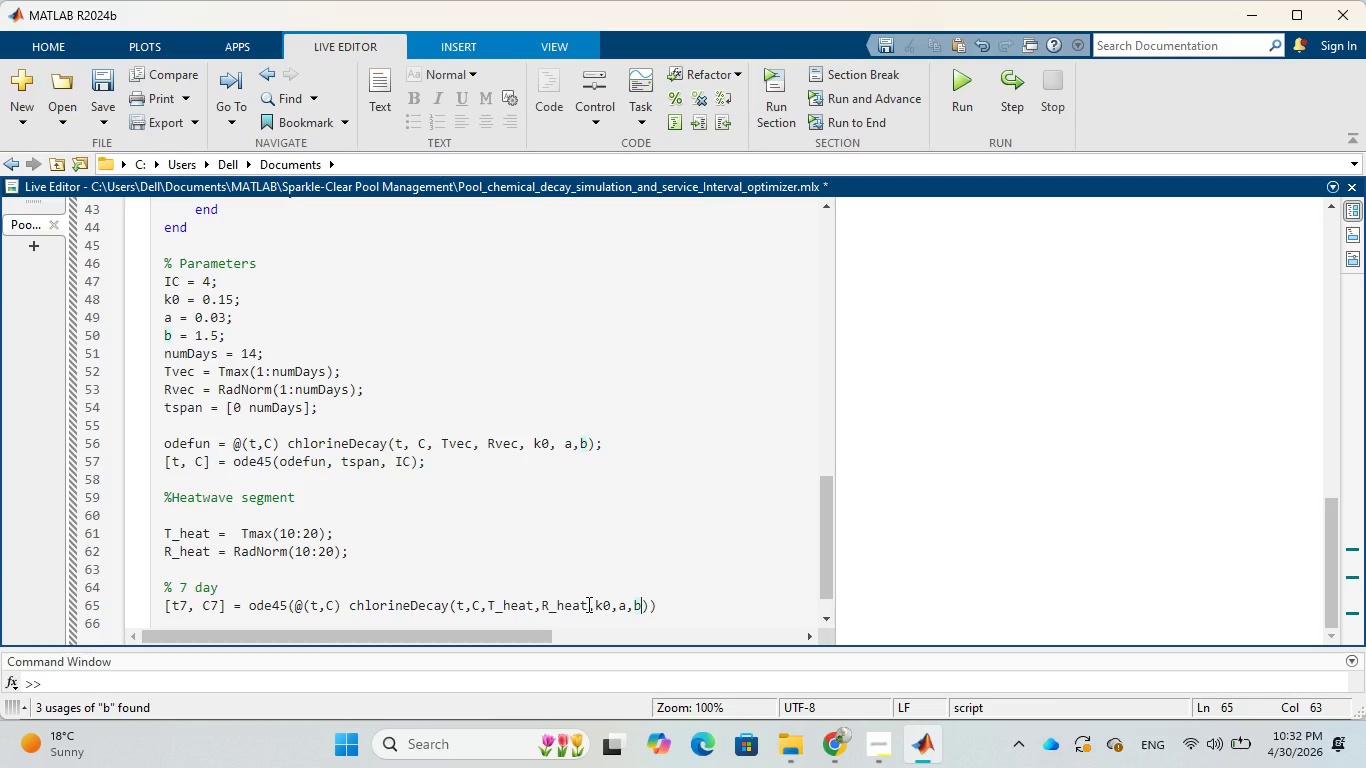 
wait(21.27)
 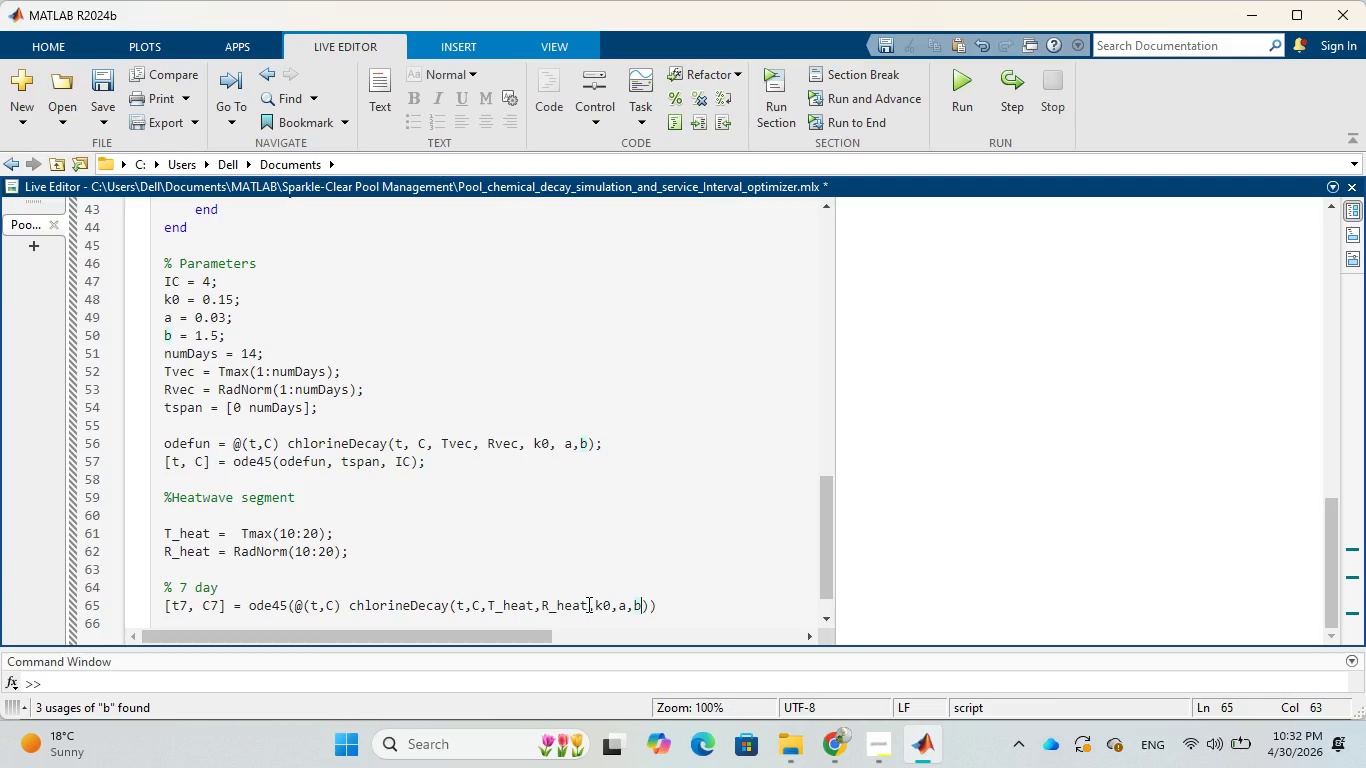 
left_click([647, 603])
 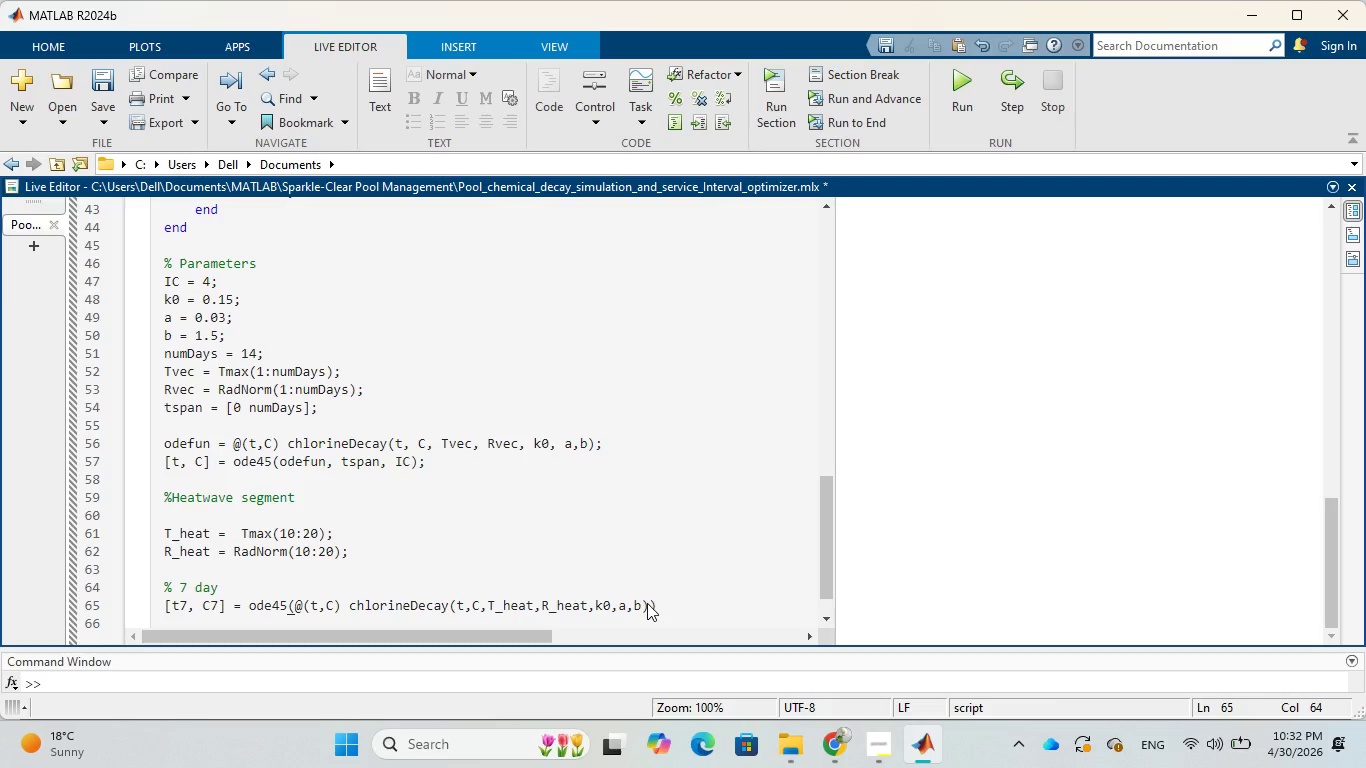 
key(Comma)
 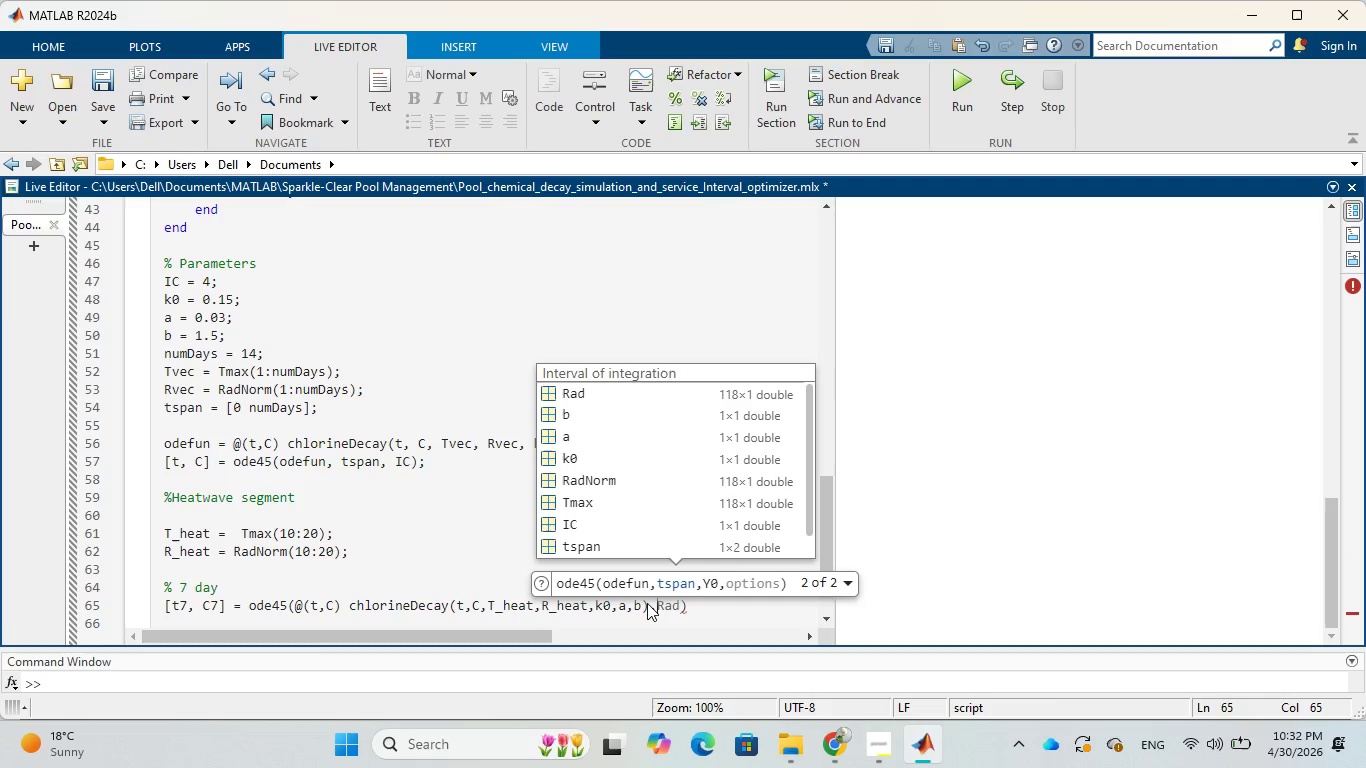 
key(Space)
 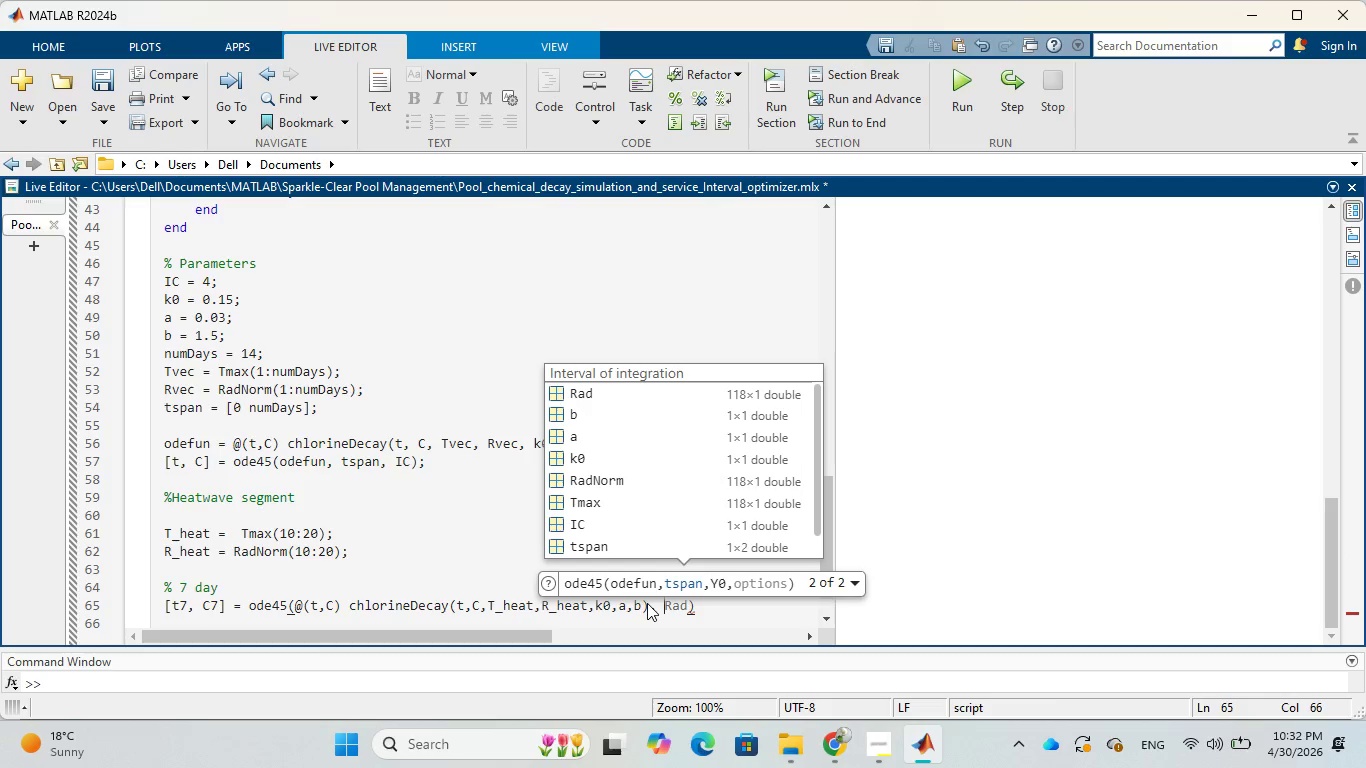 
key(BracketLeft)
 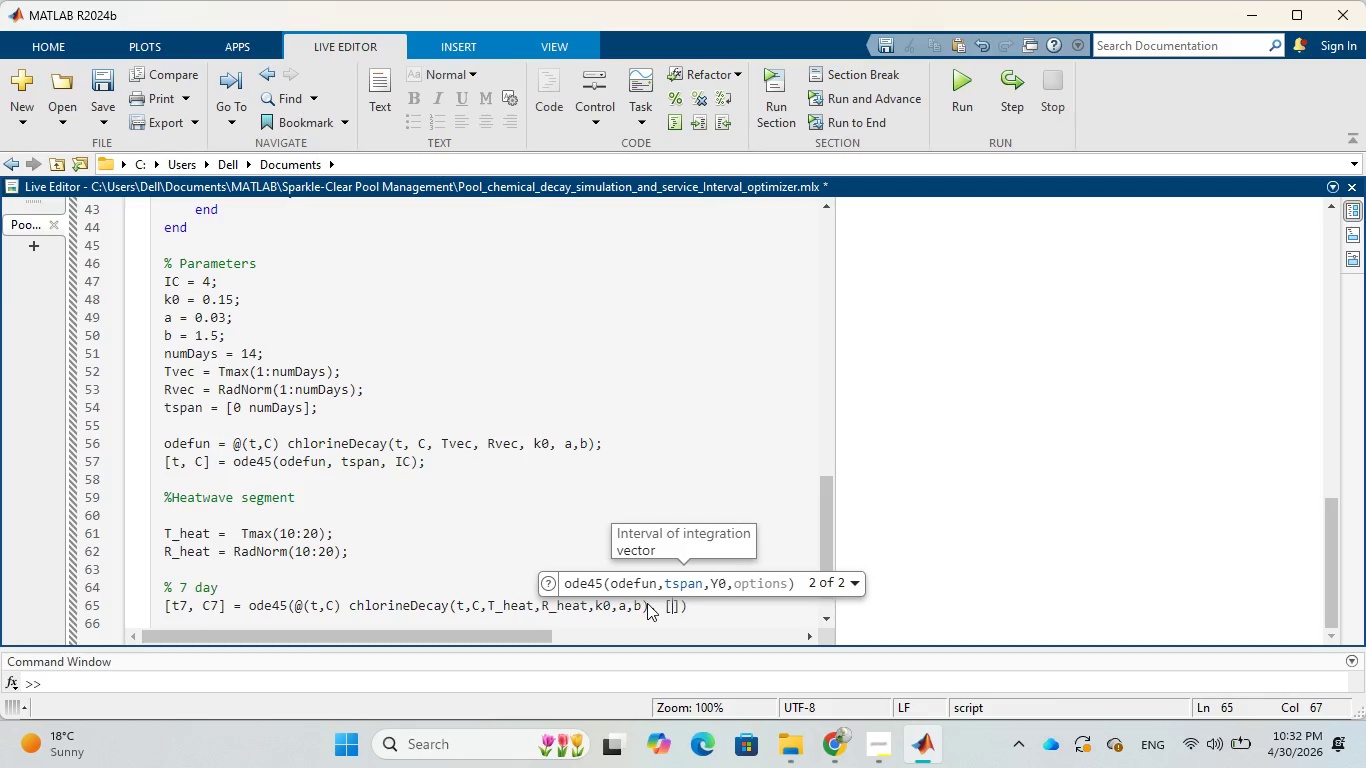 
key(0)
 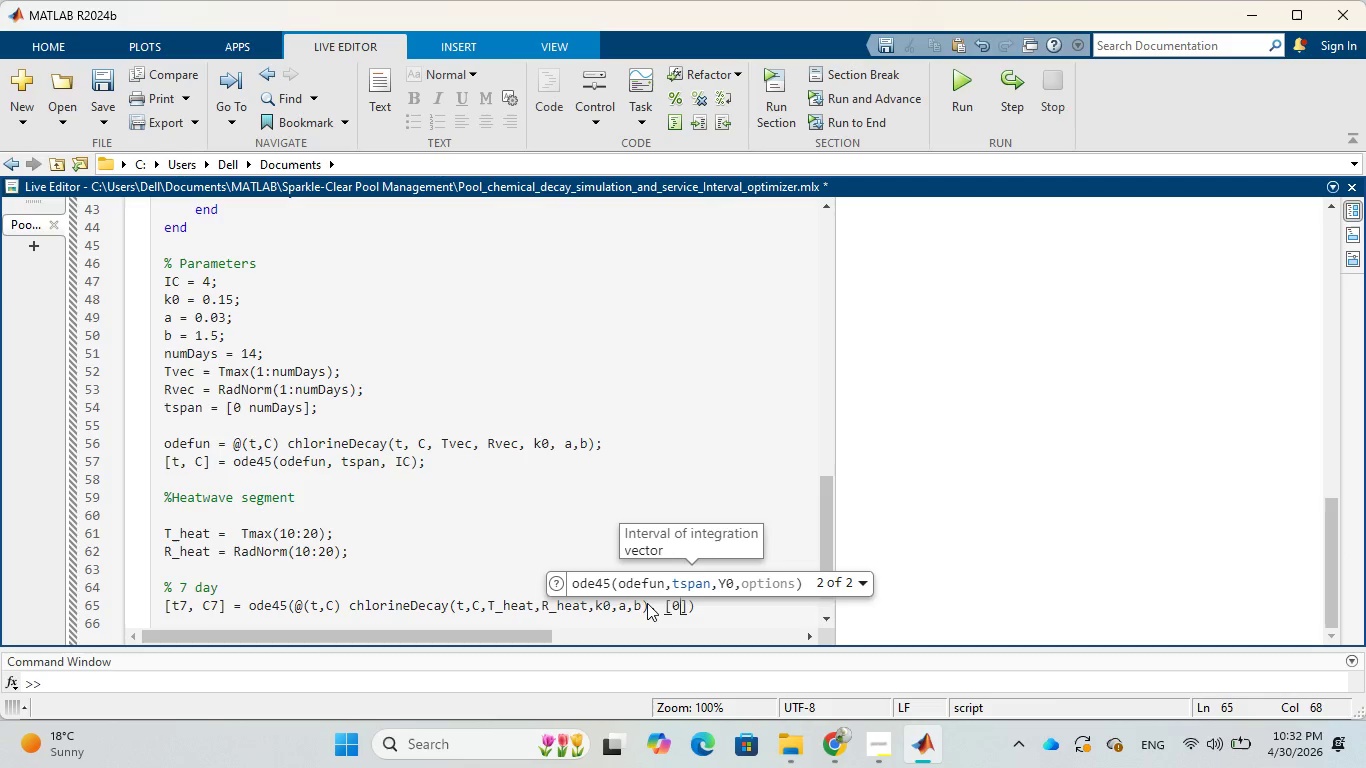 
key(Space)
 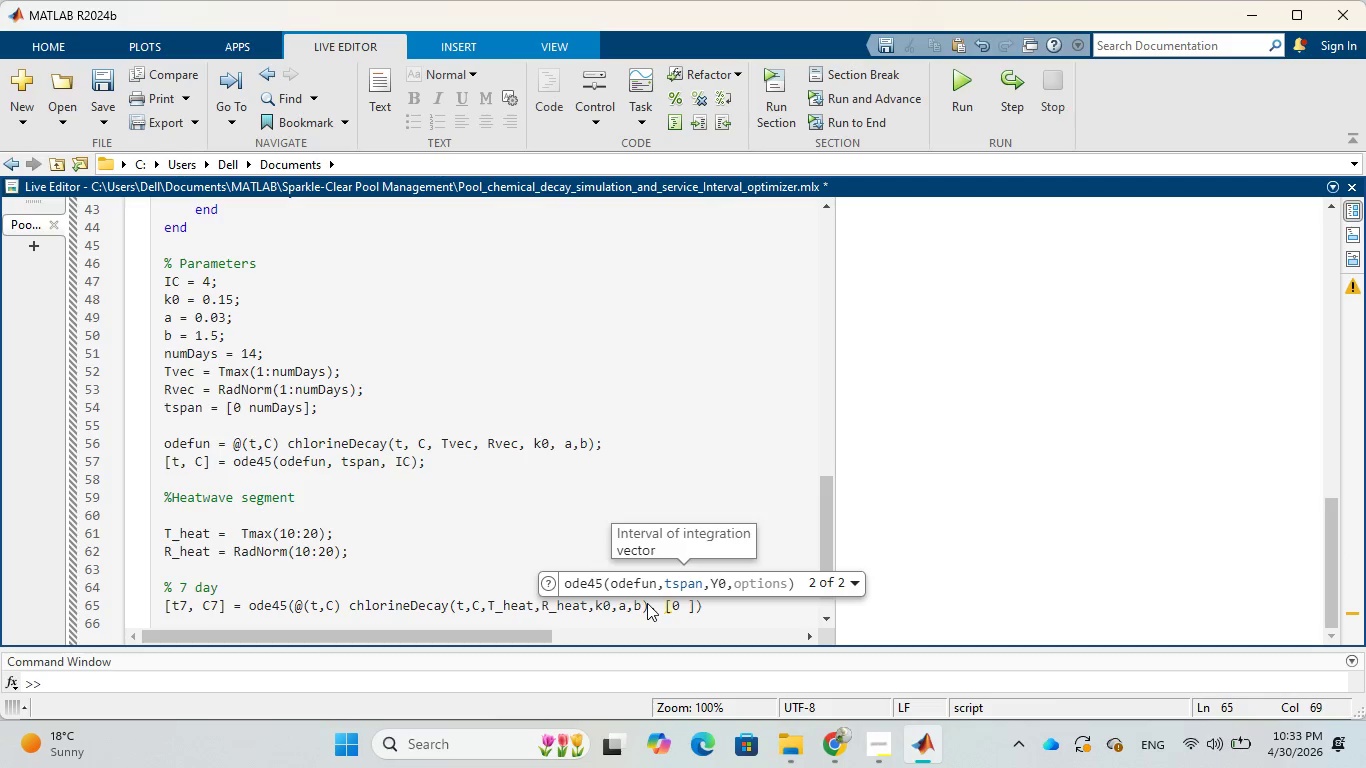 
key(7)
 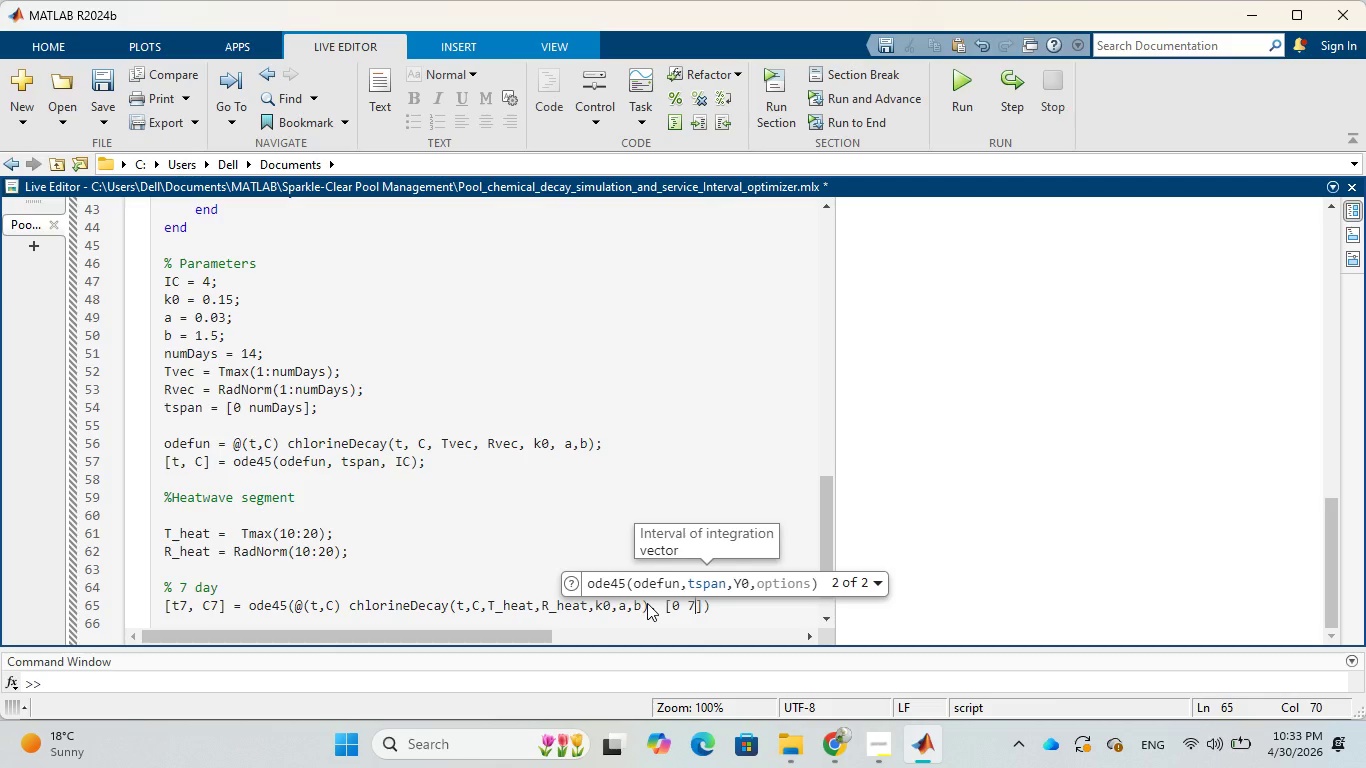 
key(ArrowRight)
 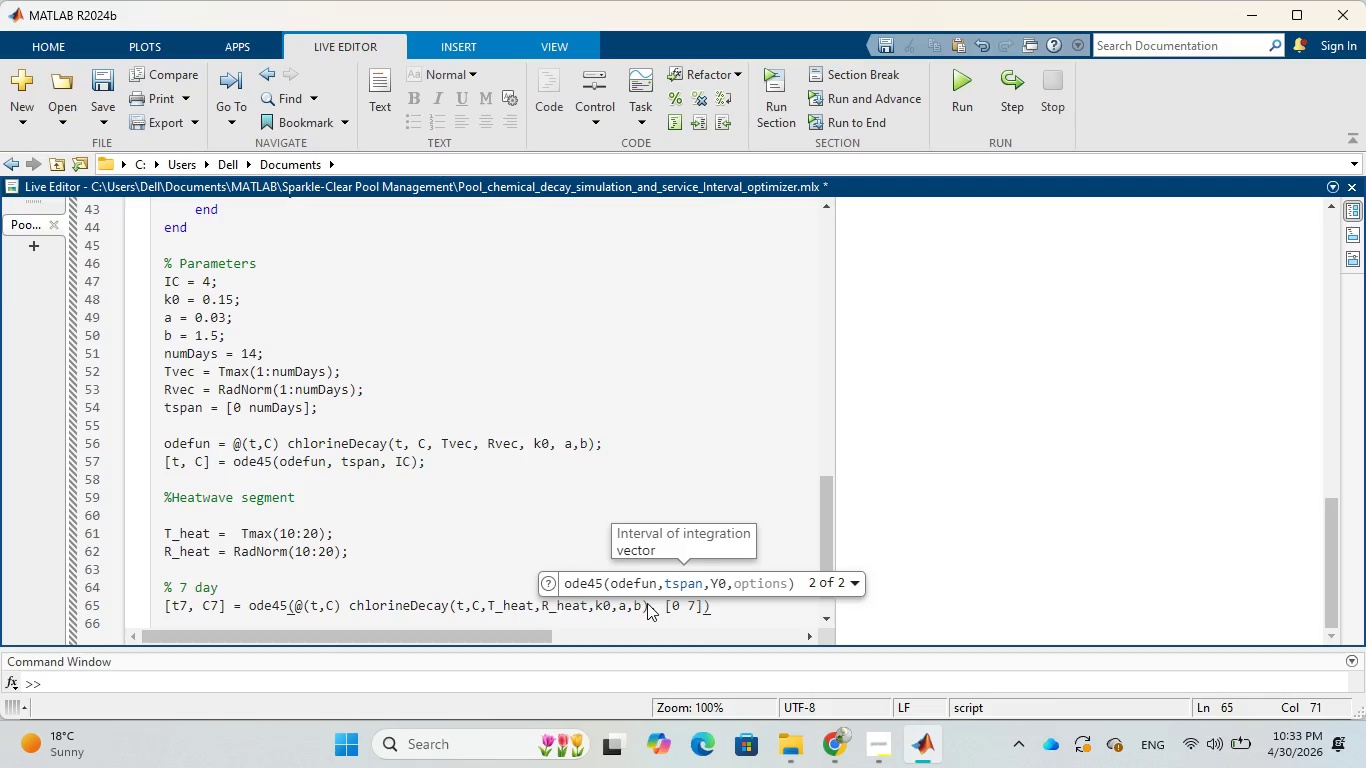 
type(, IC)
 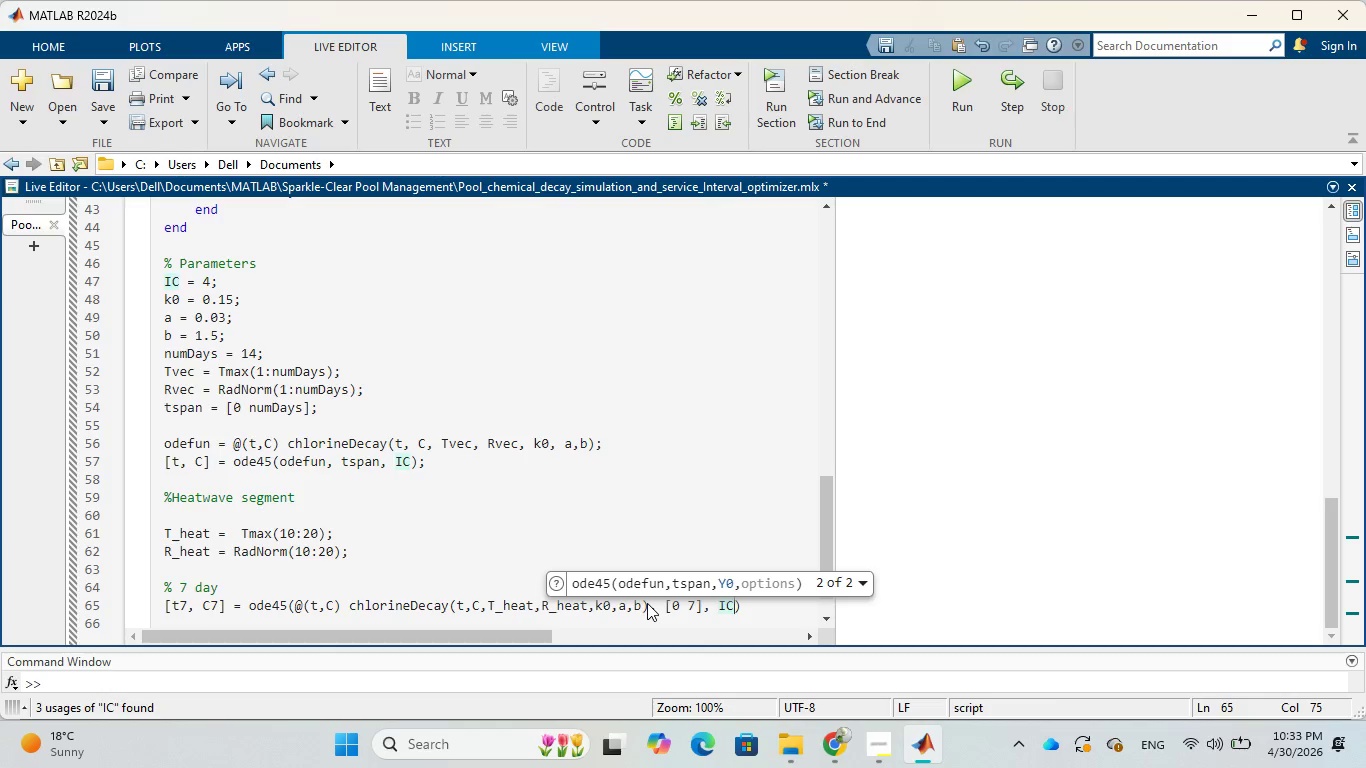 
key(ArrowRight)
 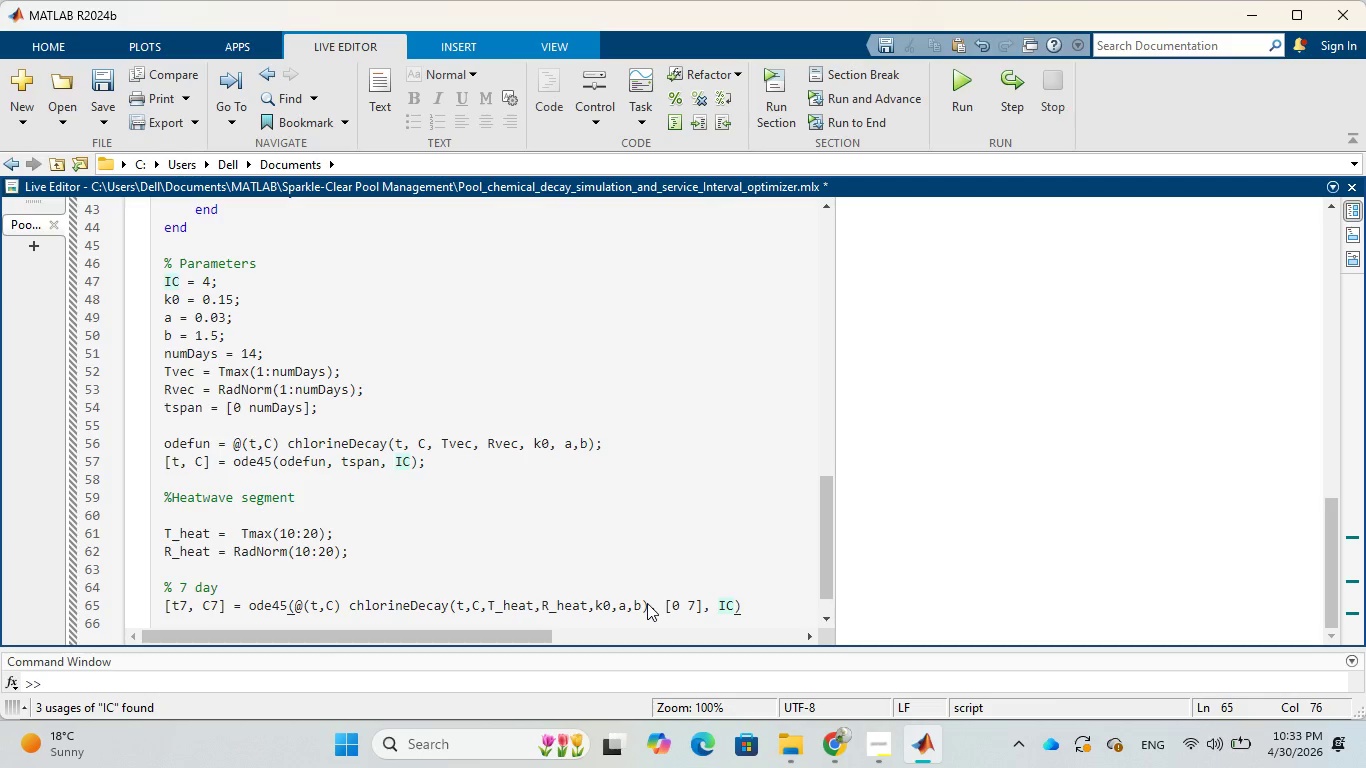 
key(Semicolon)
 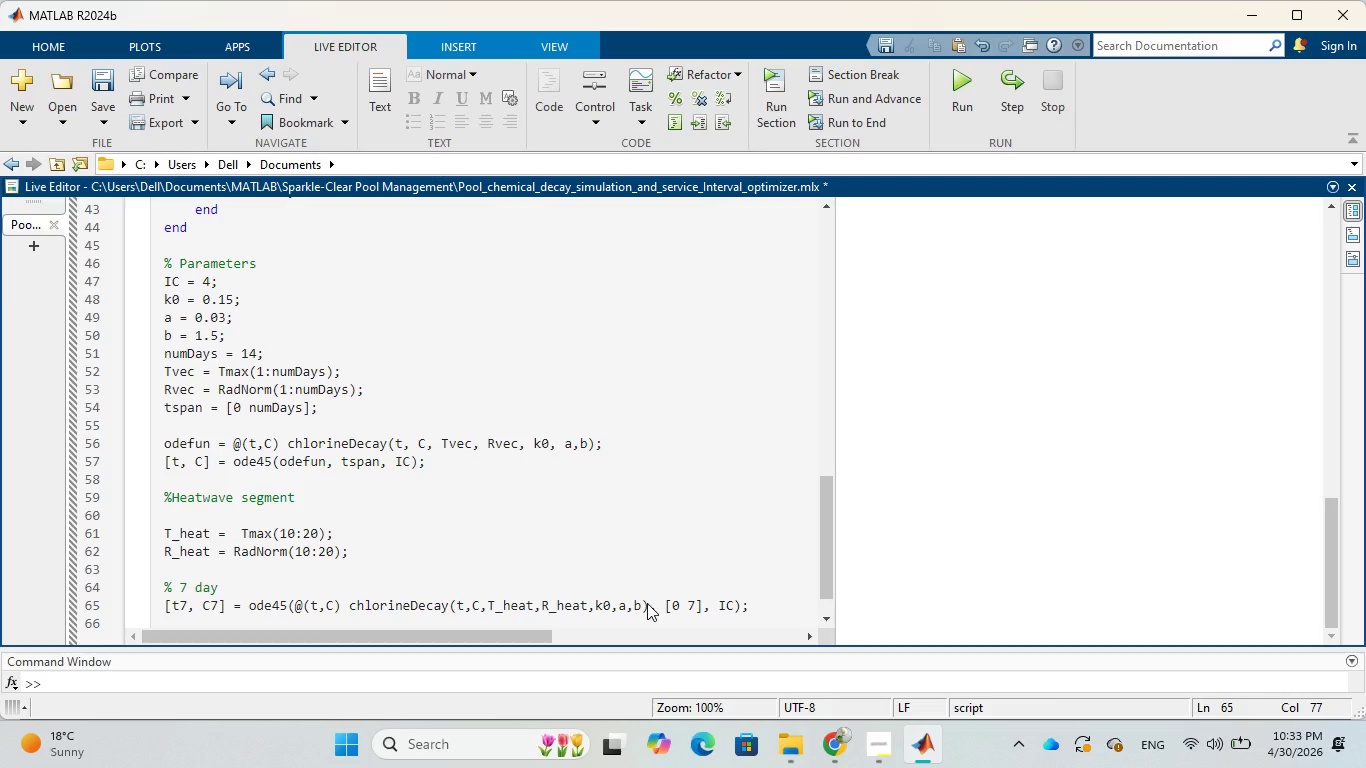 
wait(6.01)
 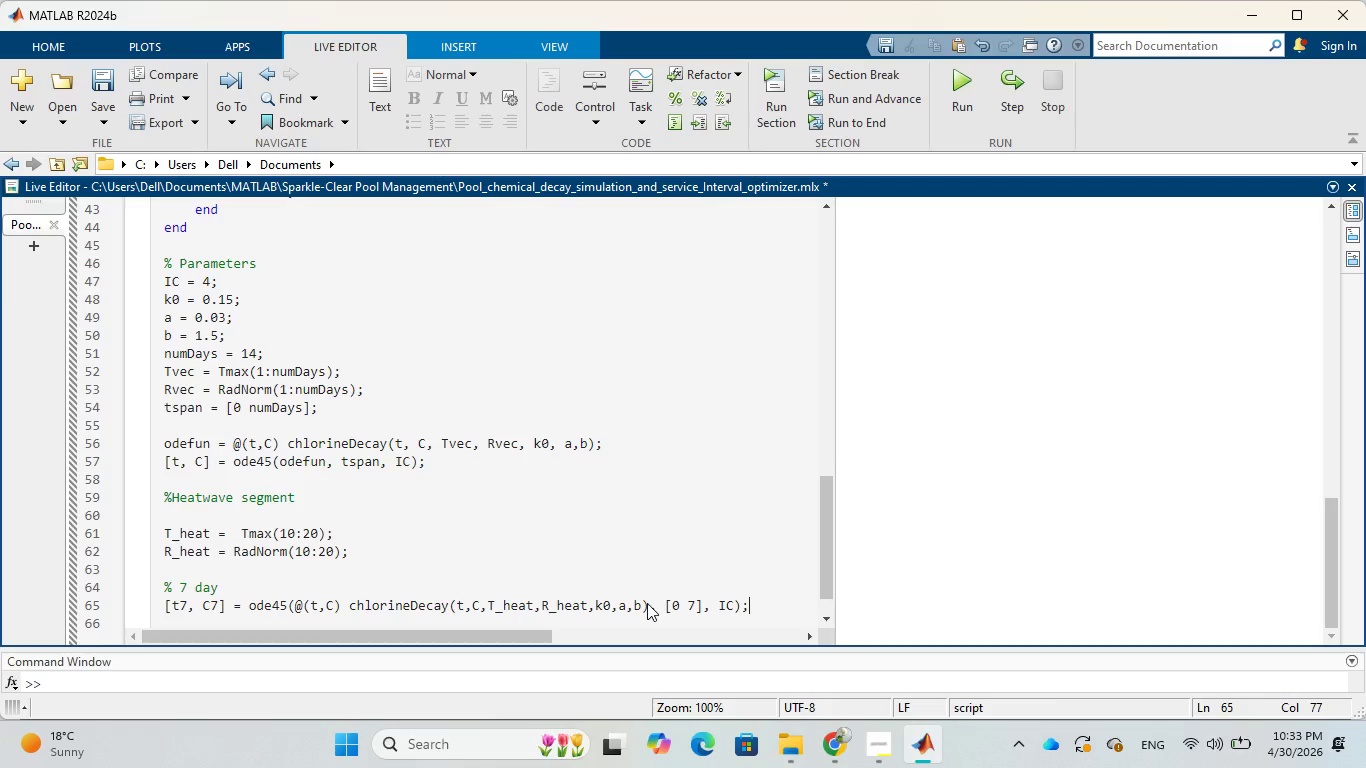 
key(Enter)
 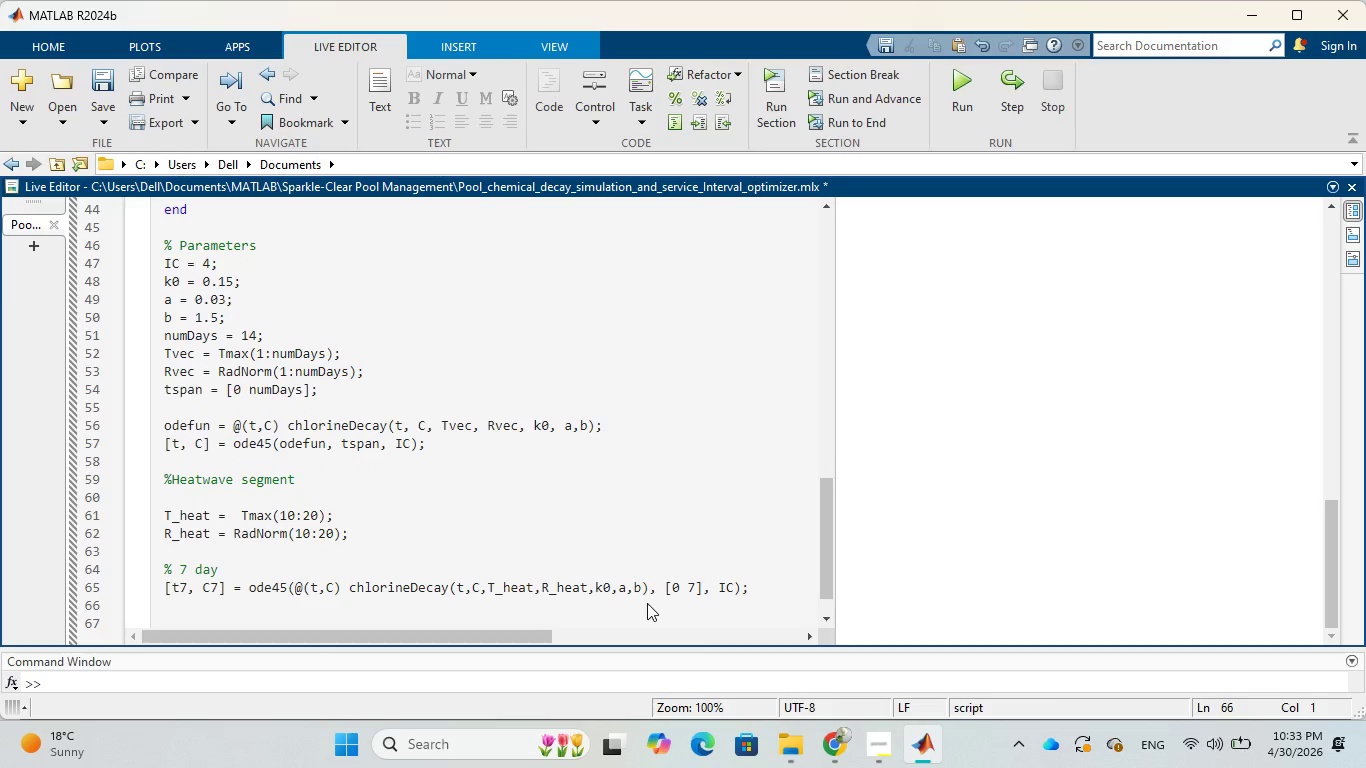 
key(Enter)
 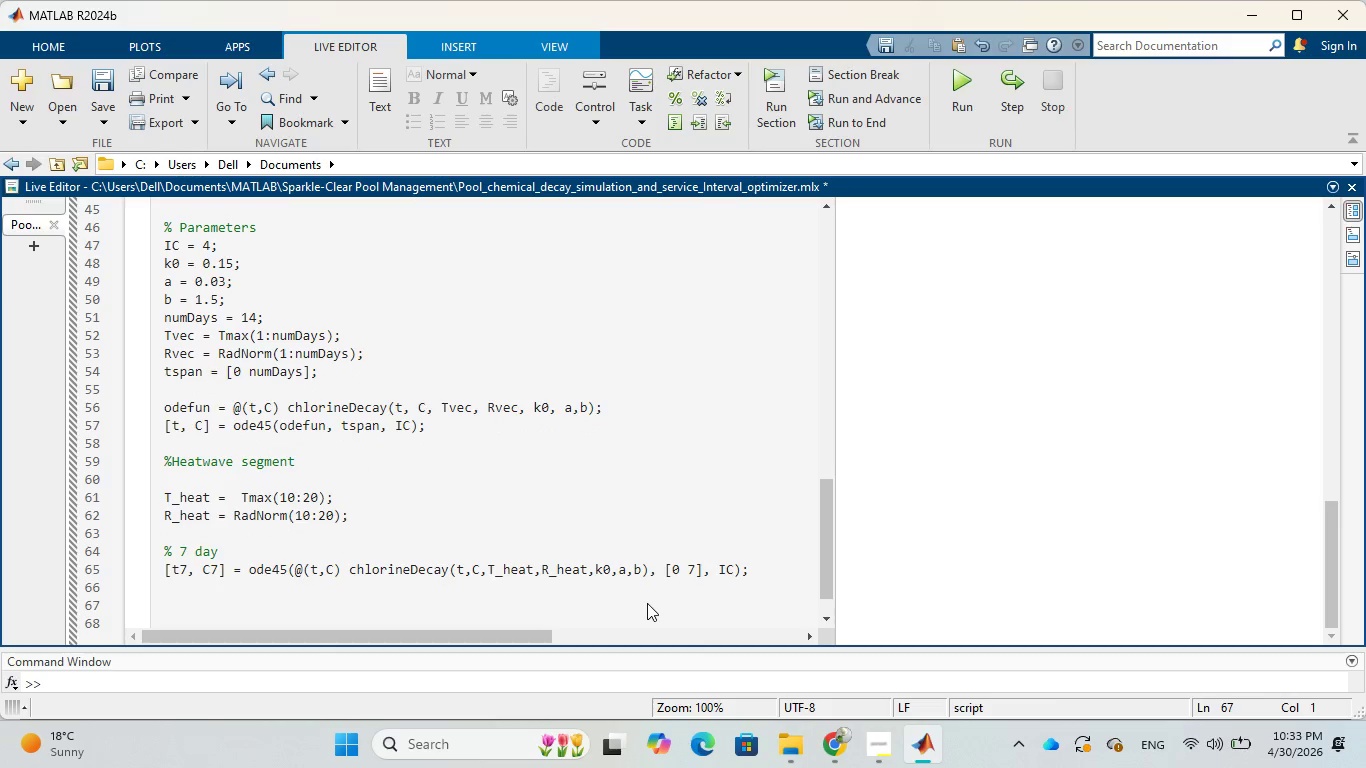 
type(% 10)
 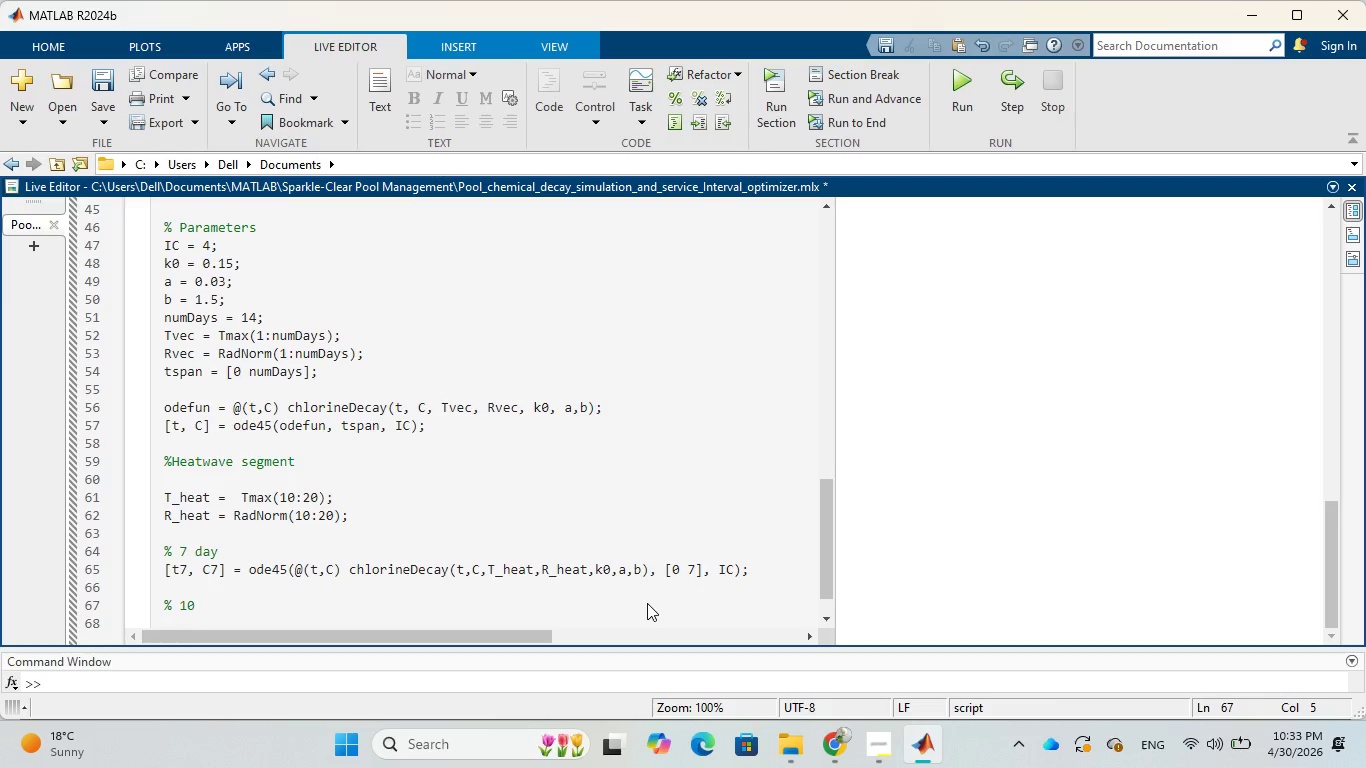 
type( a)
key(Backspace)
type(day)
 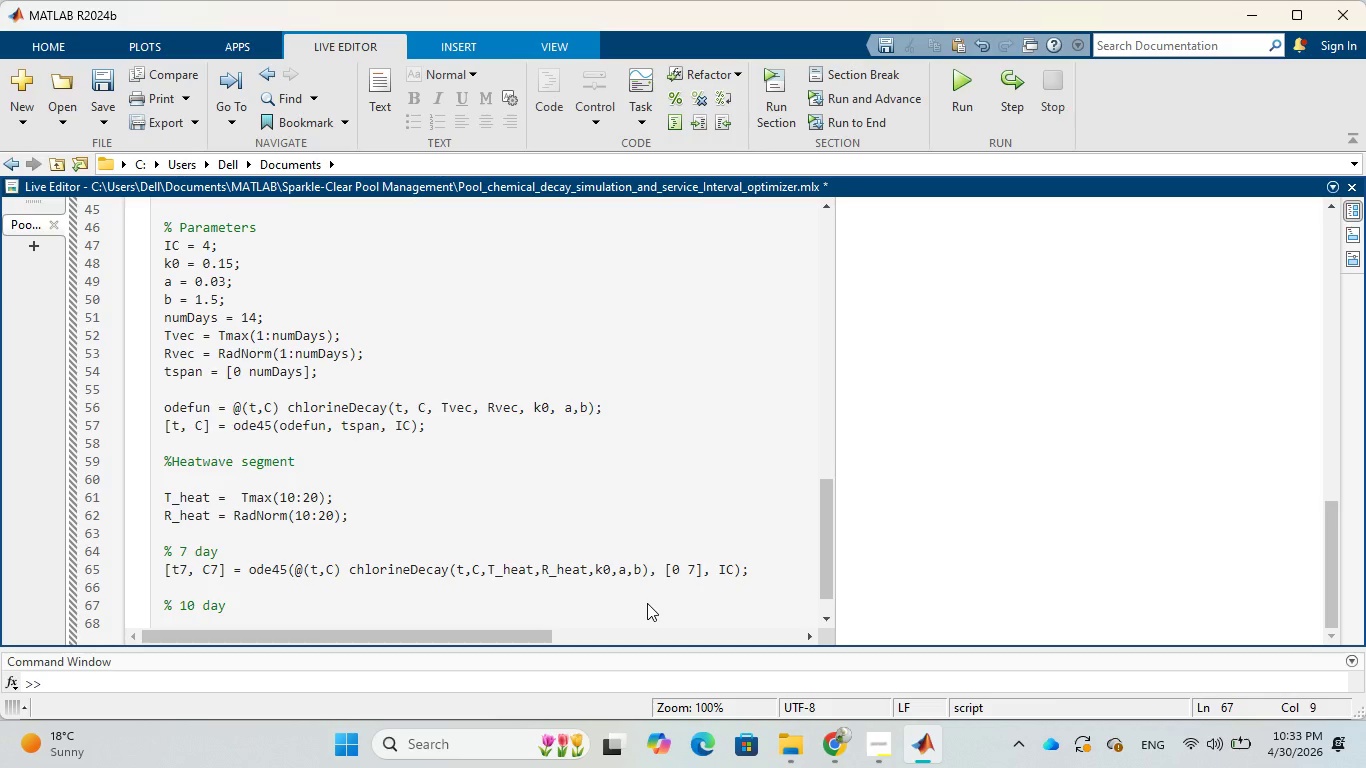 
key(Enter)
 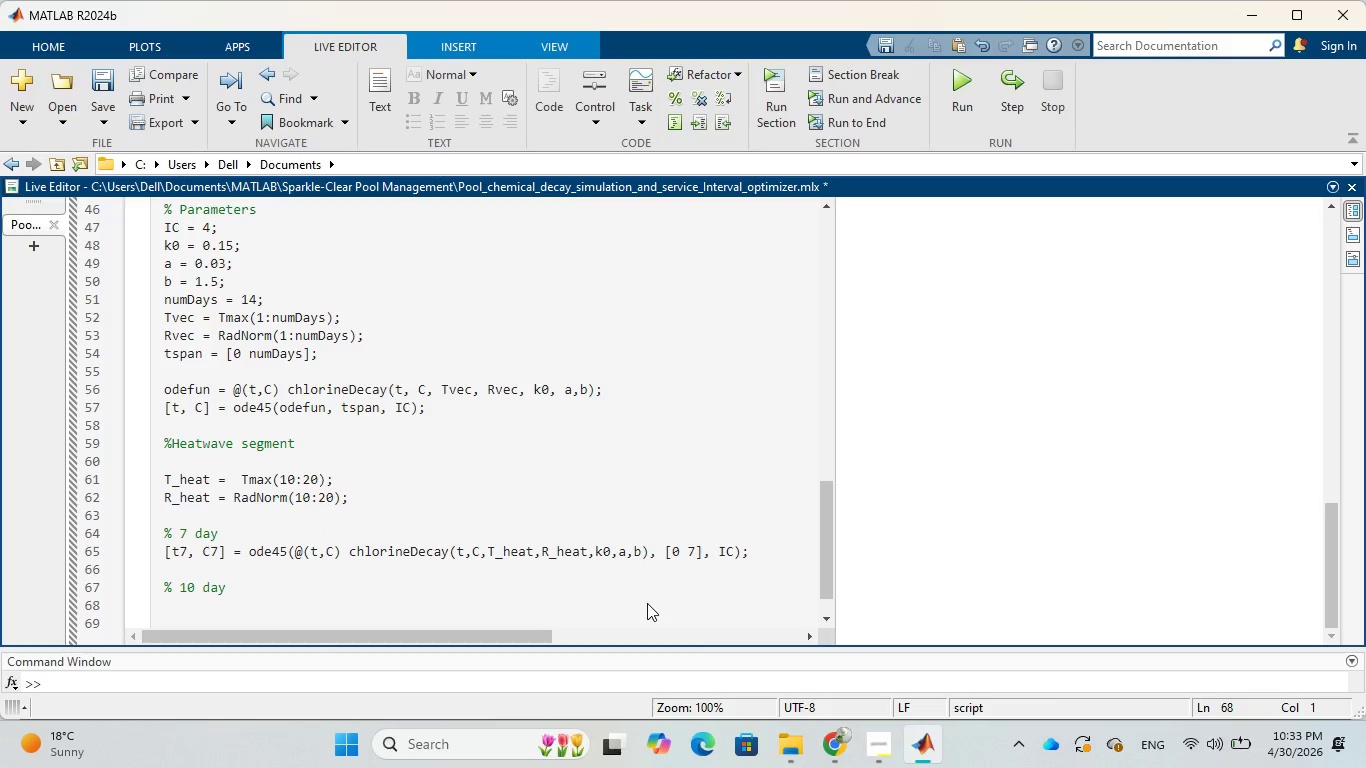 
key(BracketLeft)
 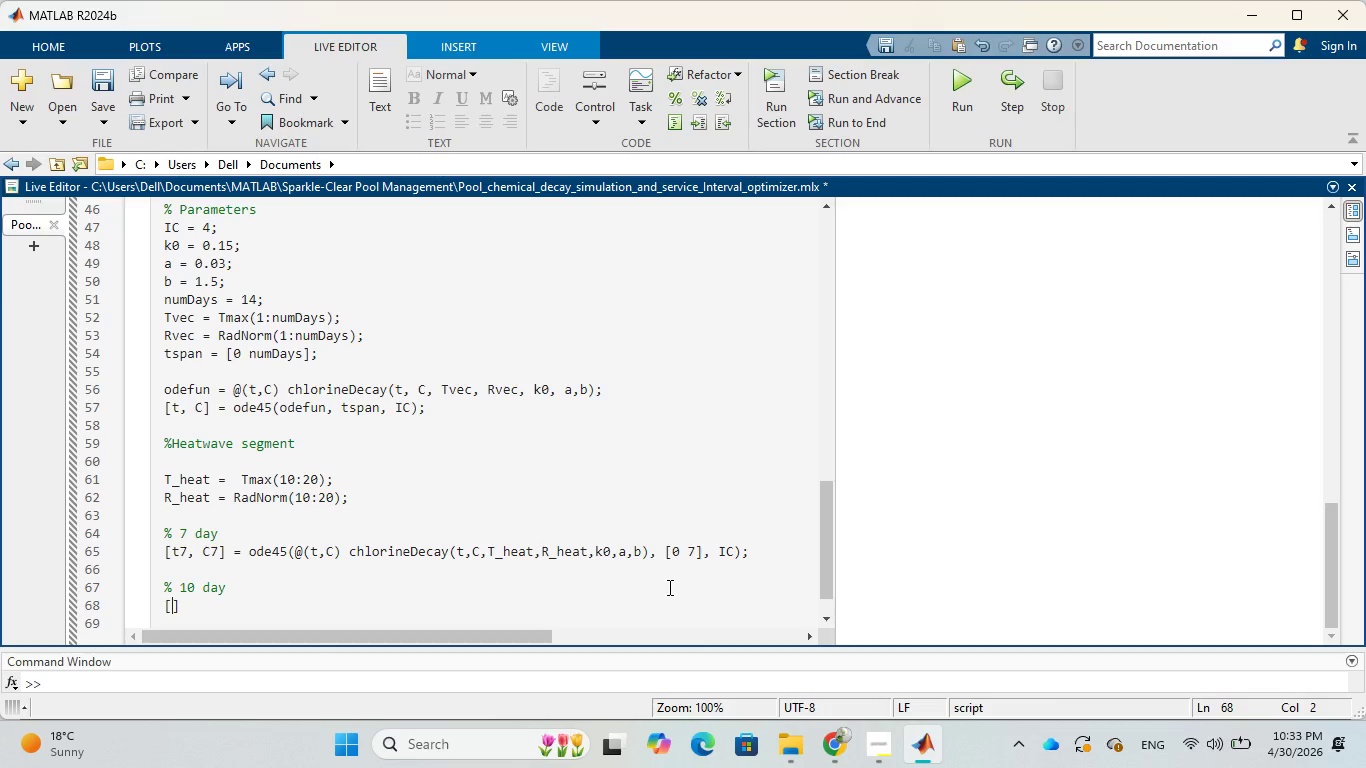 
wait(21.25)
 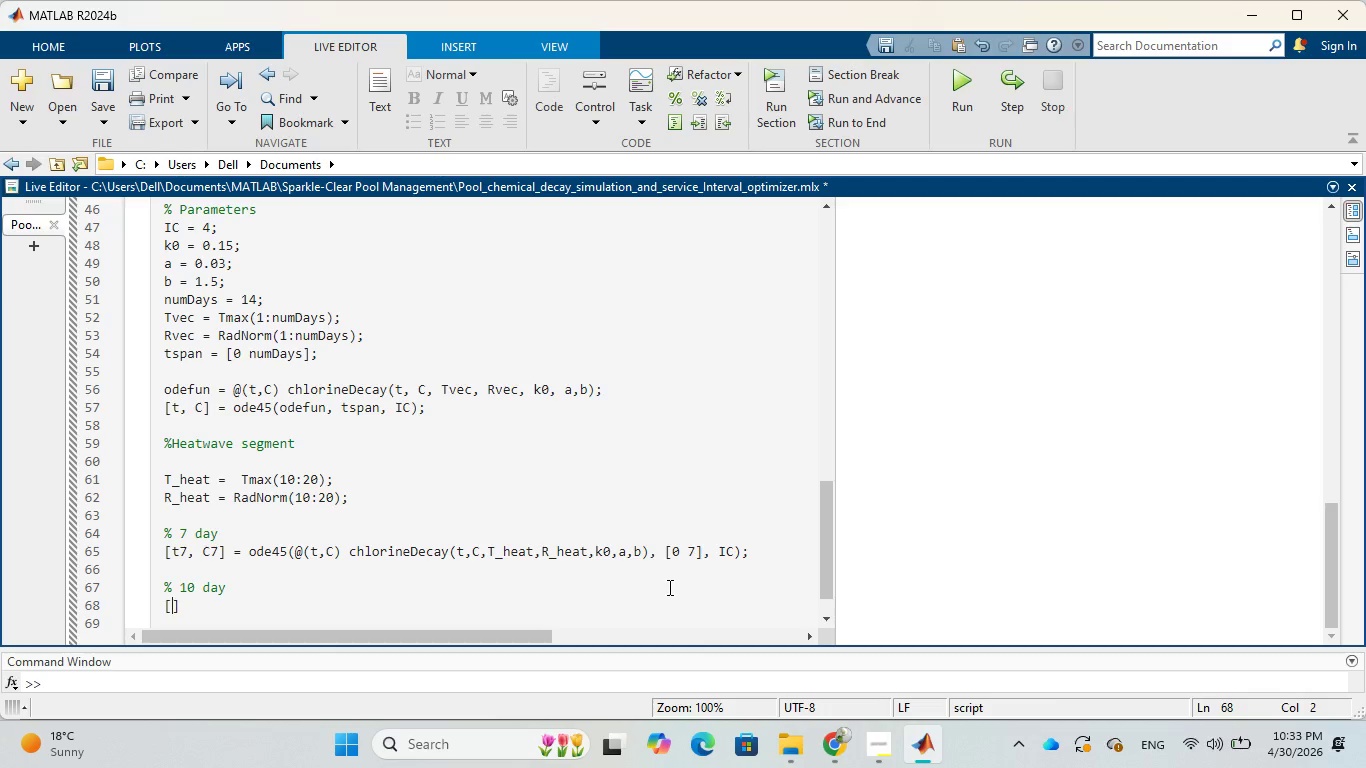 
type(t10, C10)
 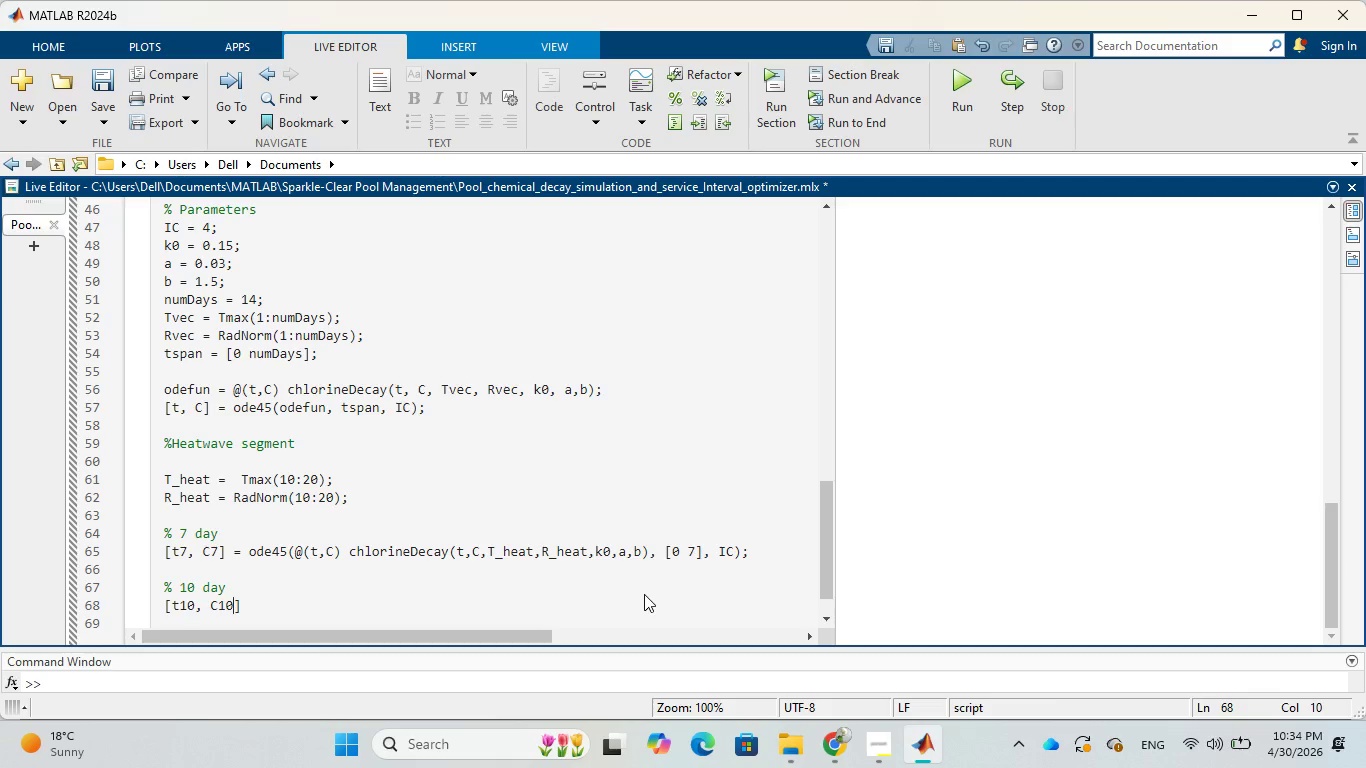 
key(ArrowRight)
 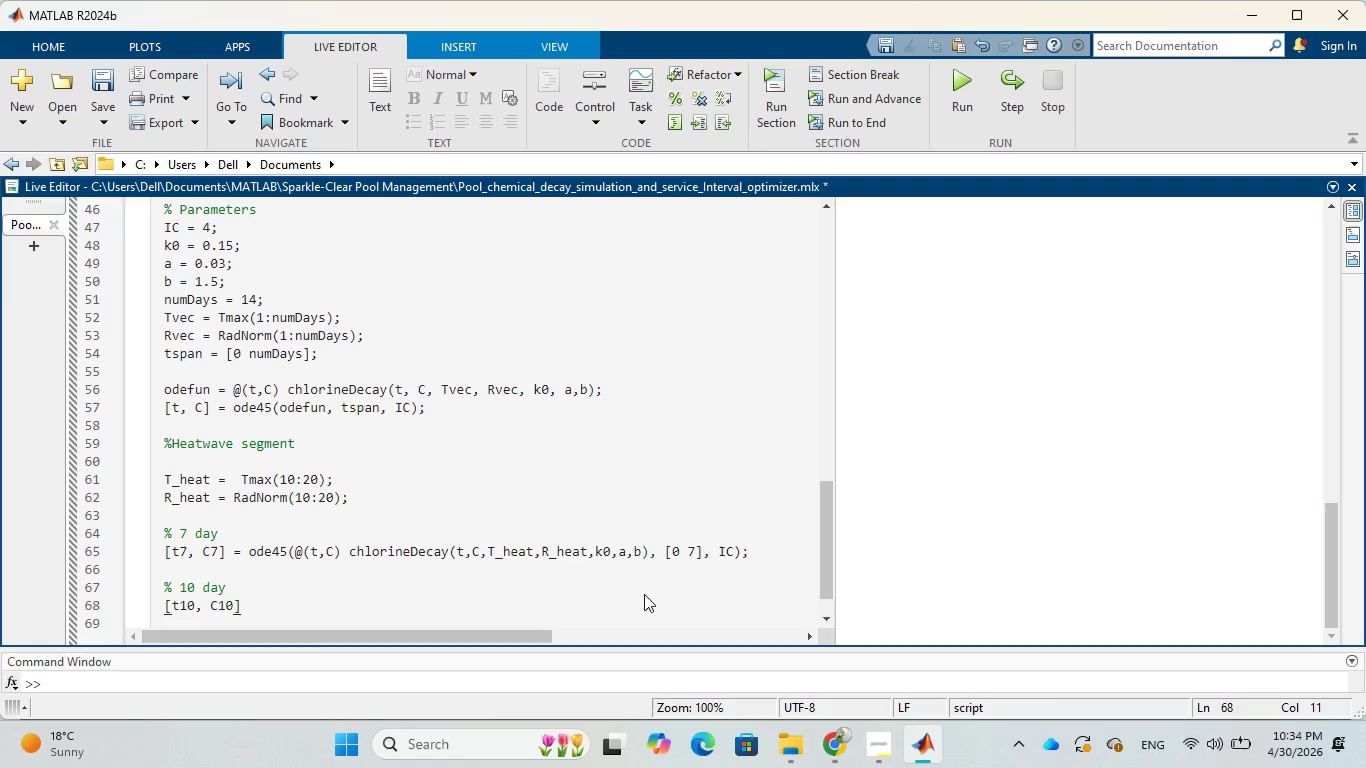 
key(Space)
 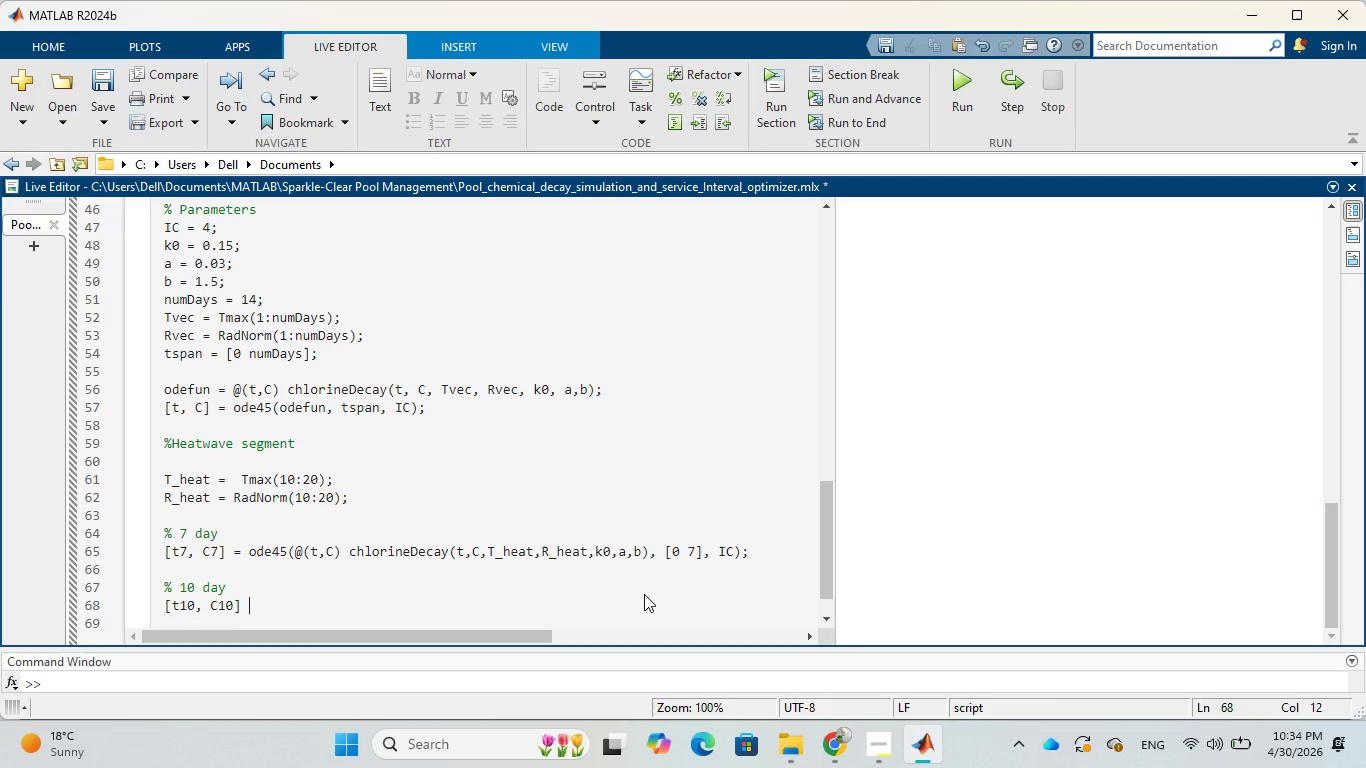 
key(Equal)
 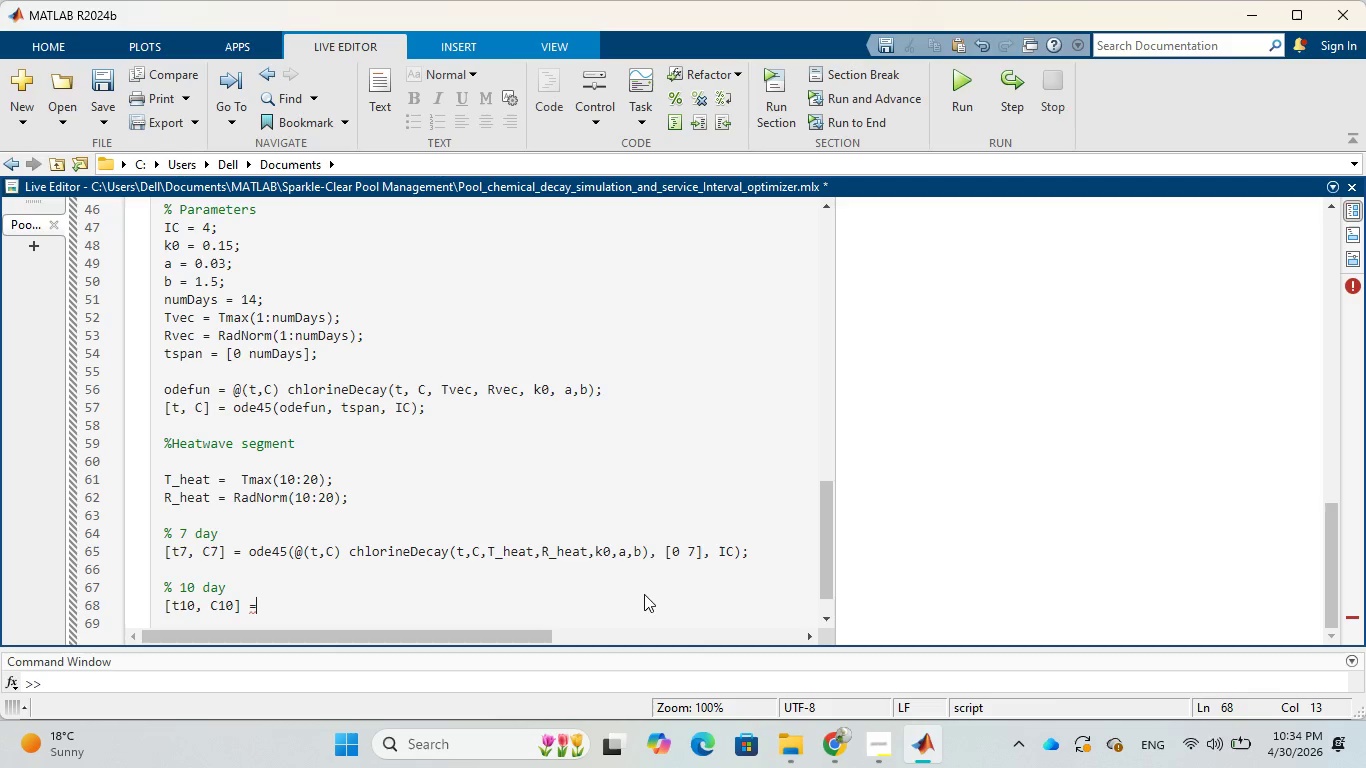 
wait(44.09)
 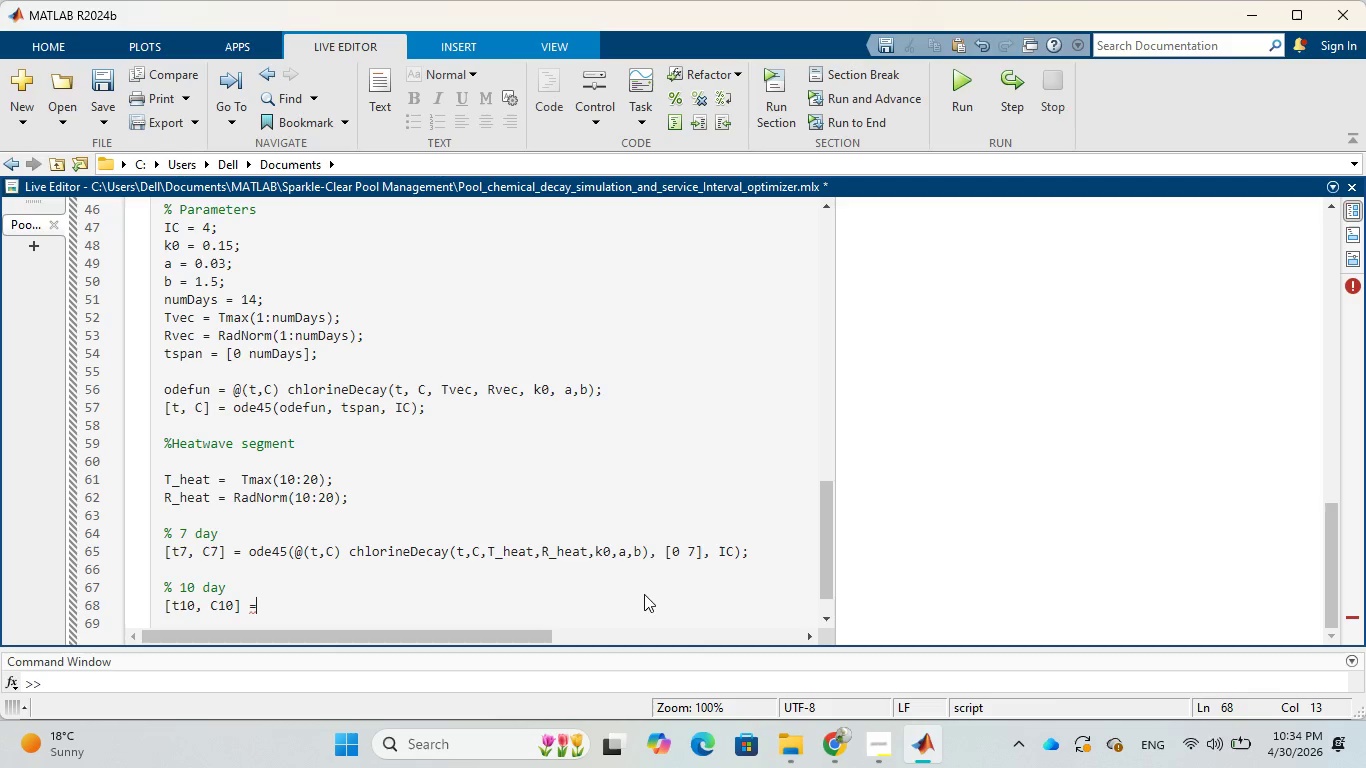 
type( ode)
 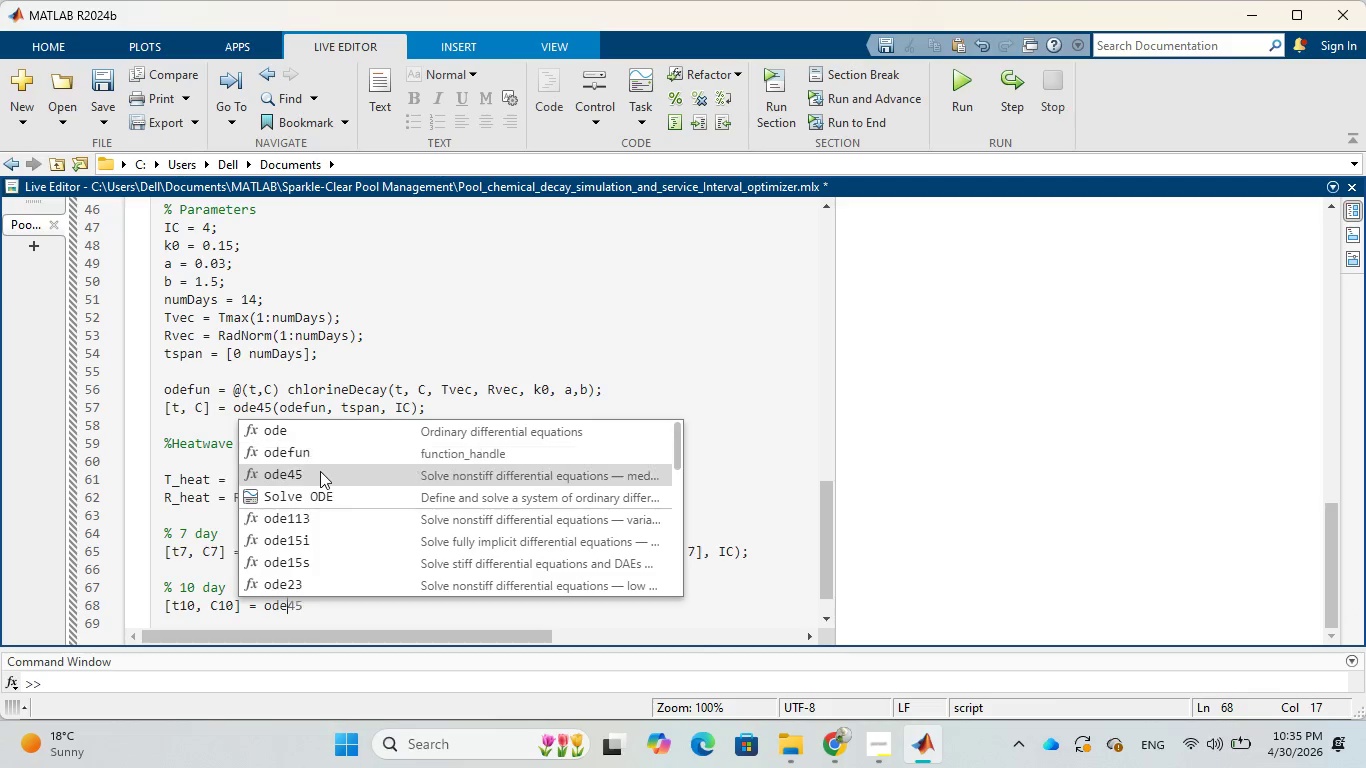 
left_click([320, 471])
 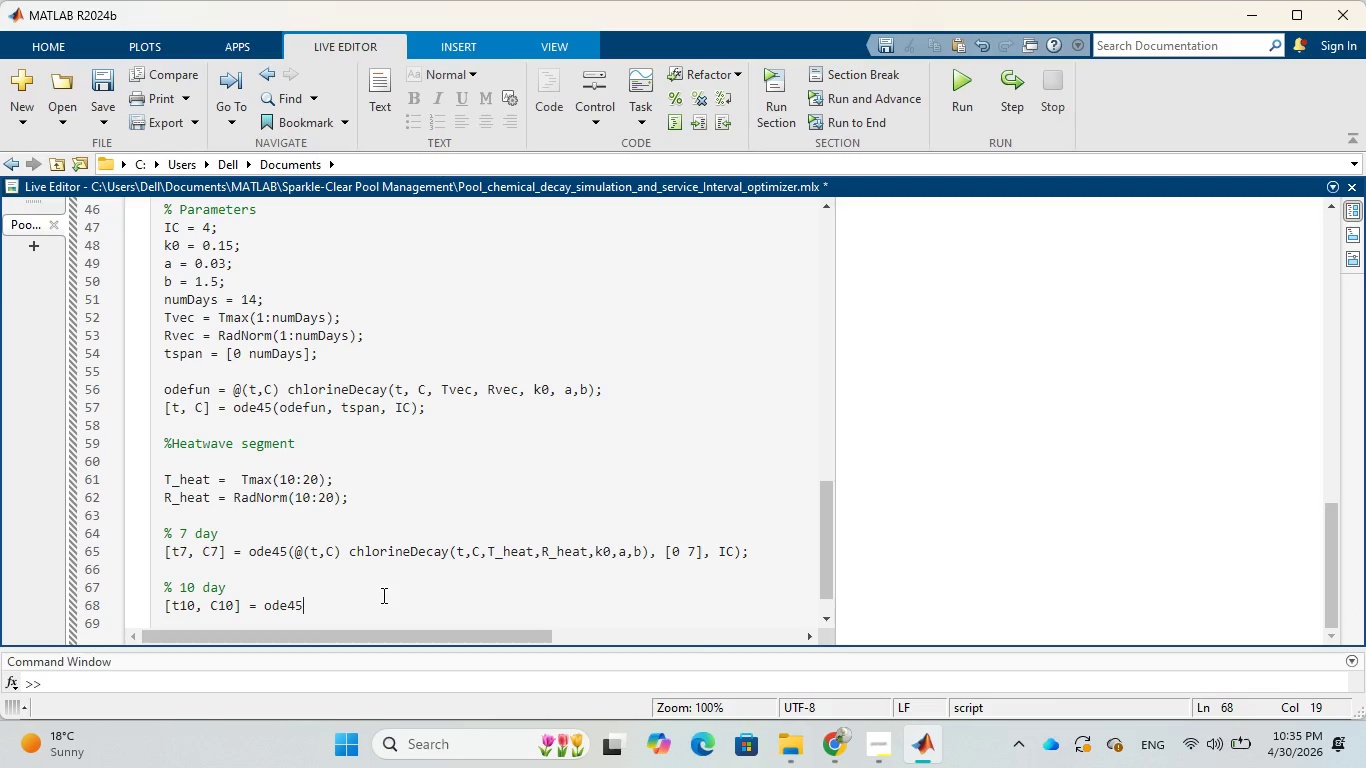 
wait(6.25)
 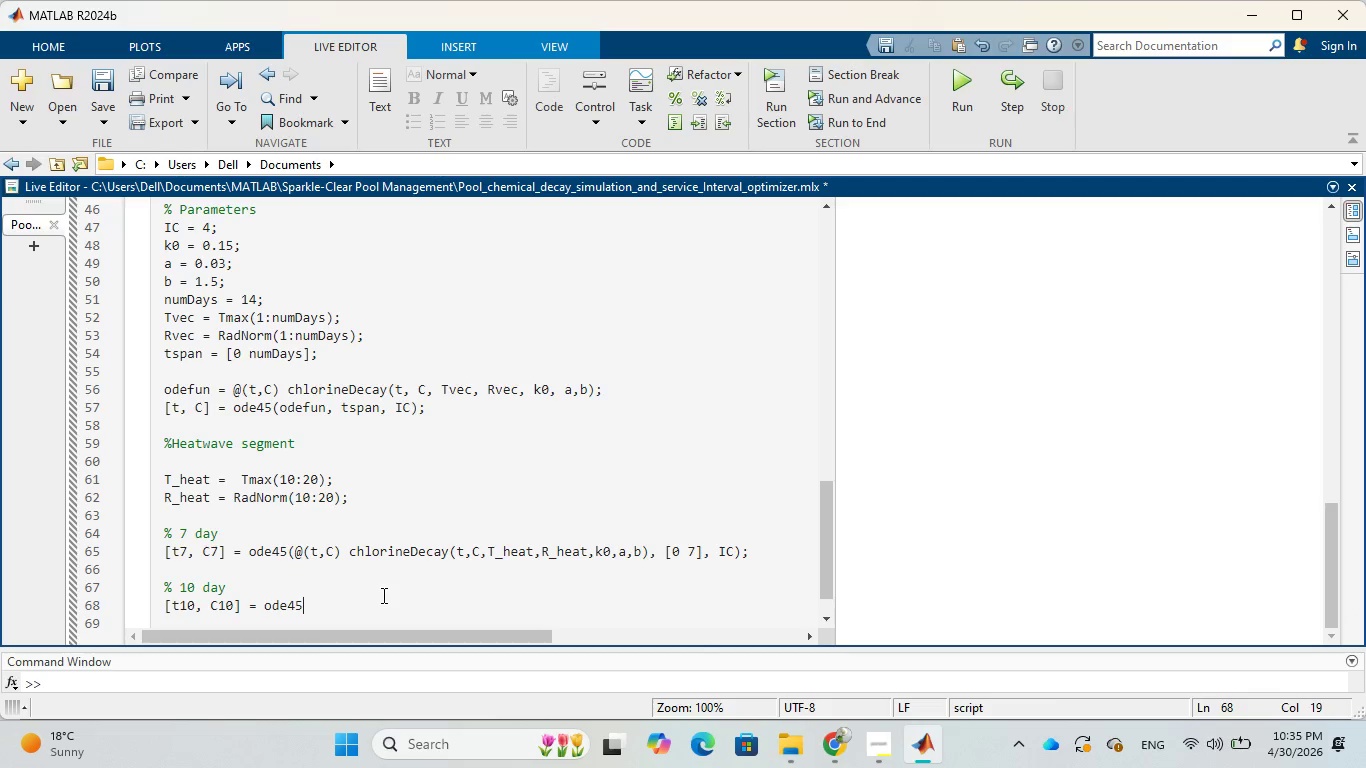 
type((@)
 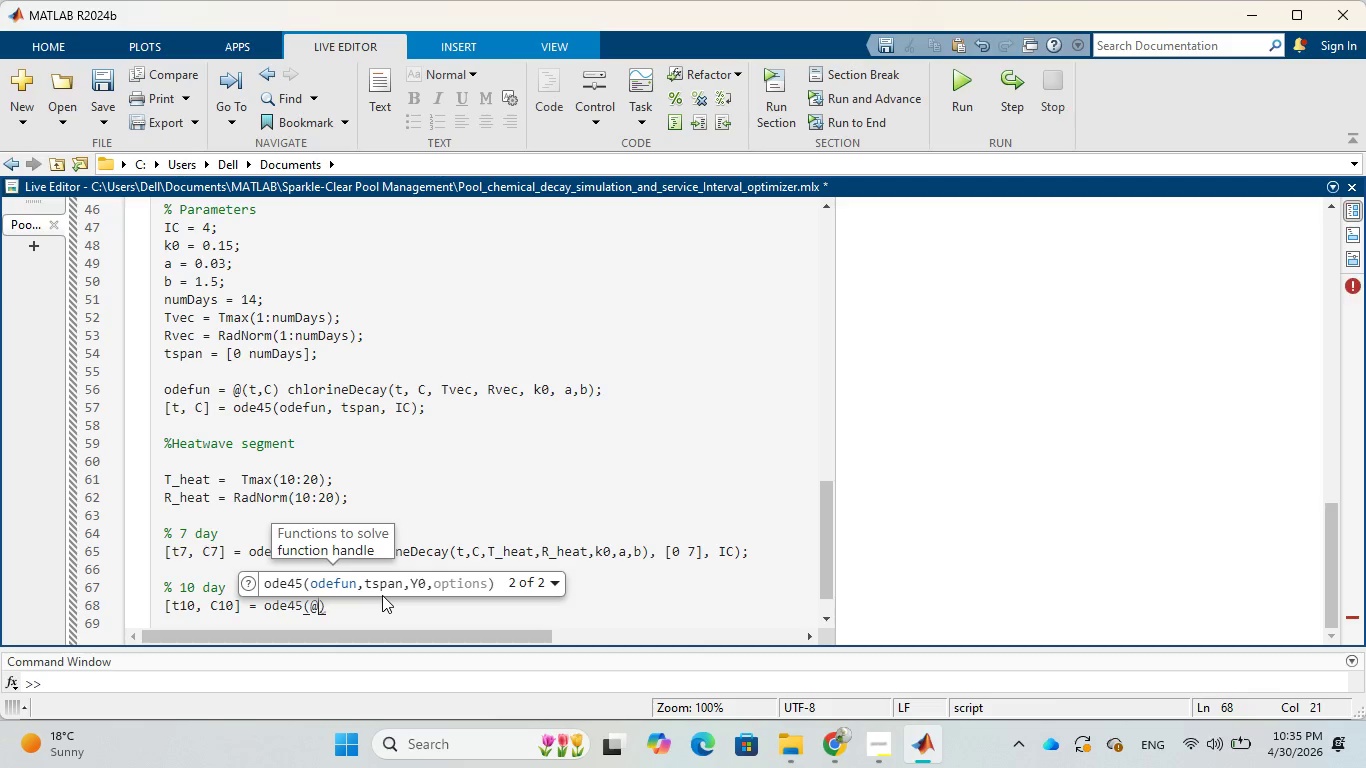 
wait(5.05)
 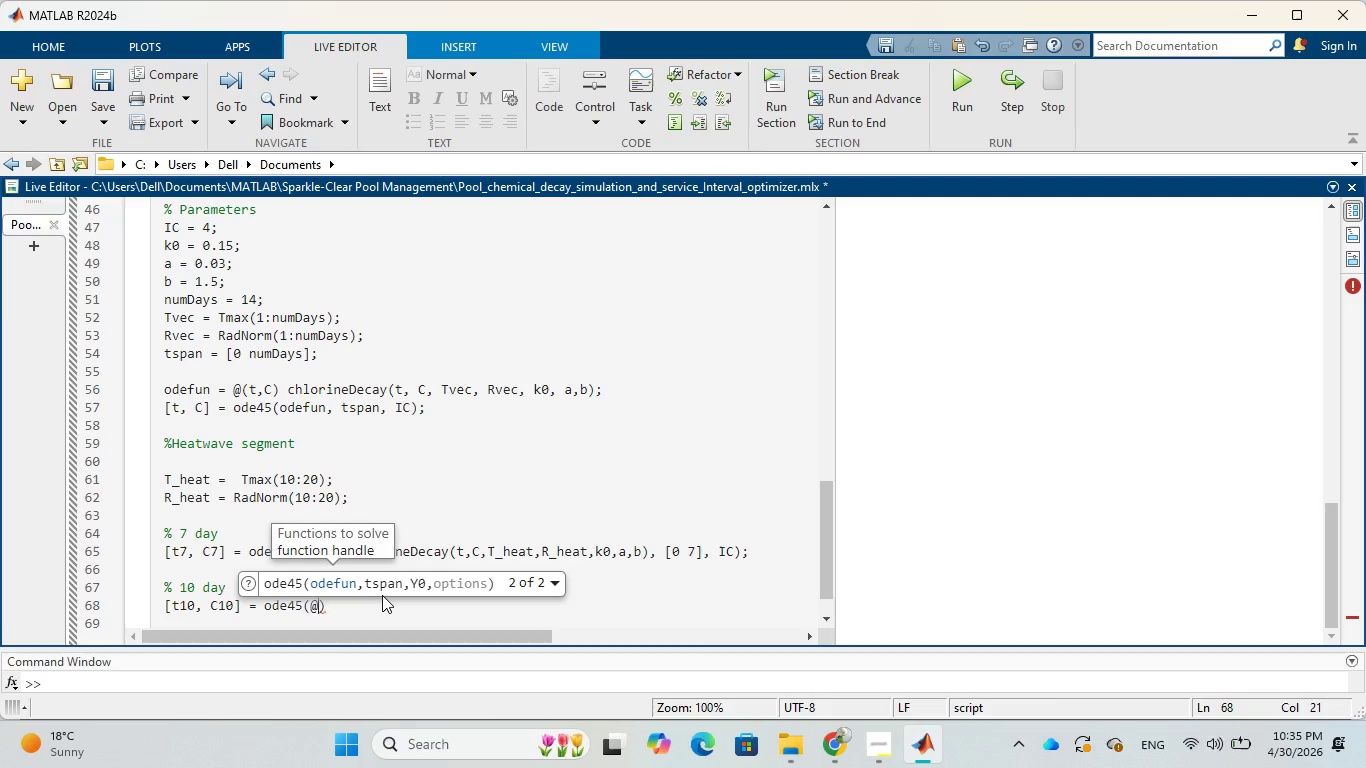 
type((t,)
 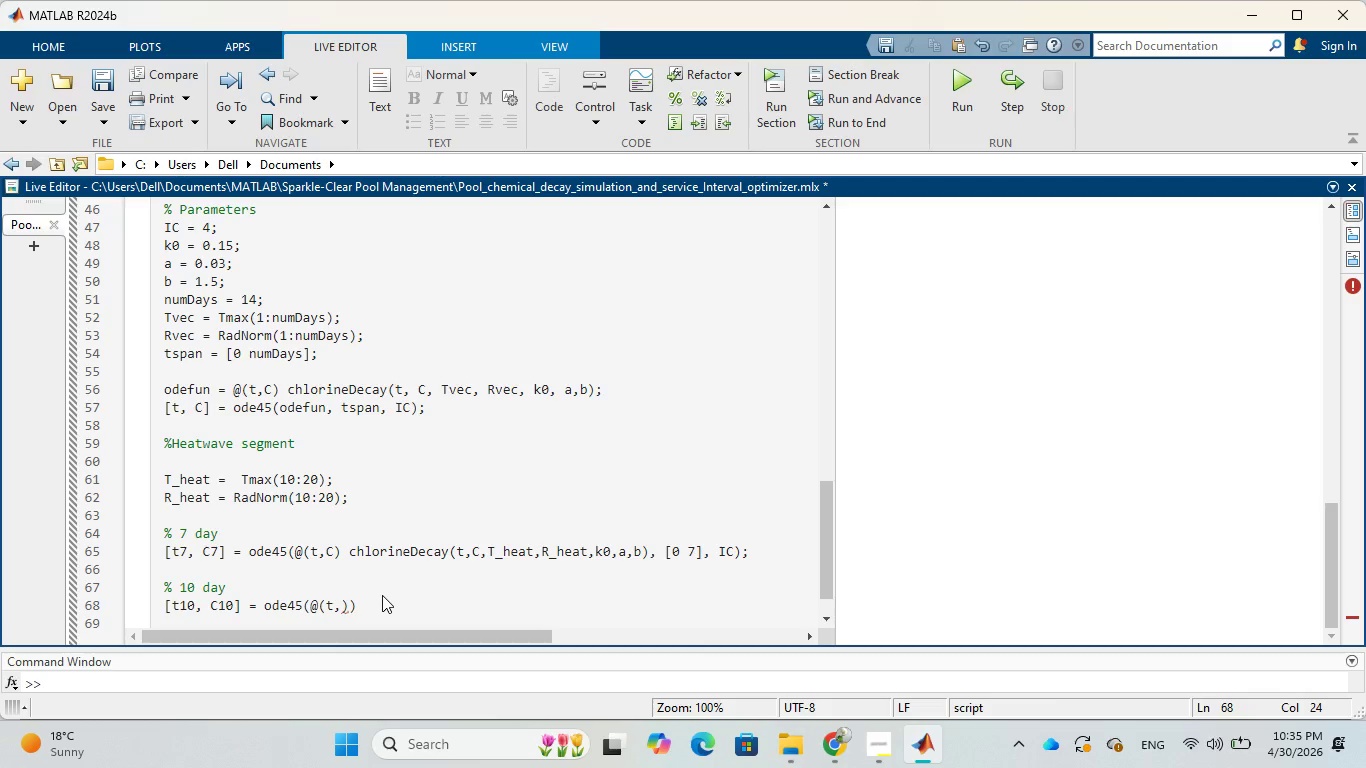 
key(CapsLock)
 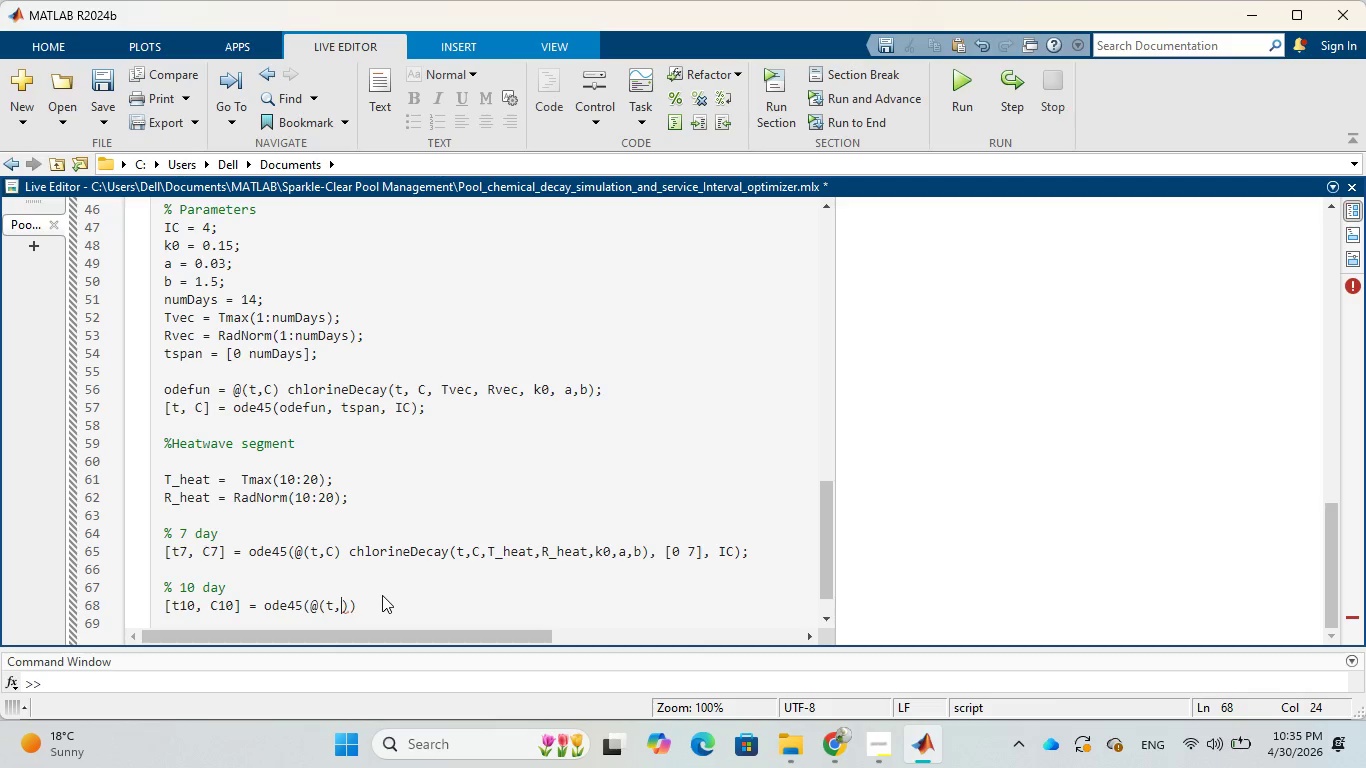 
key(C)
 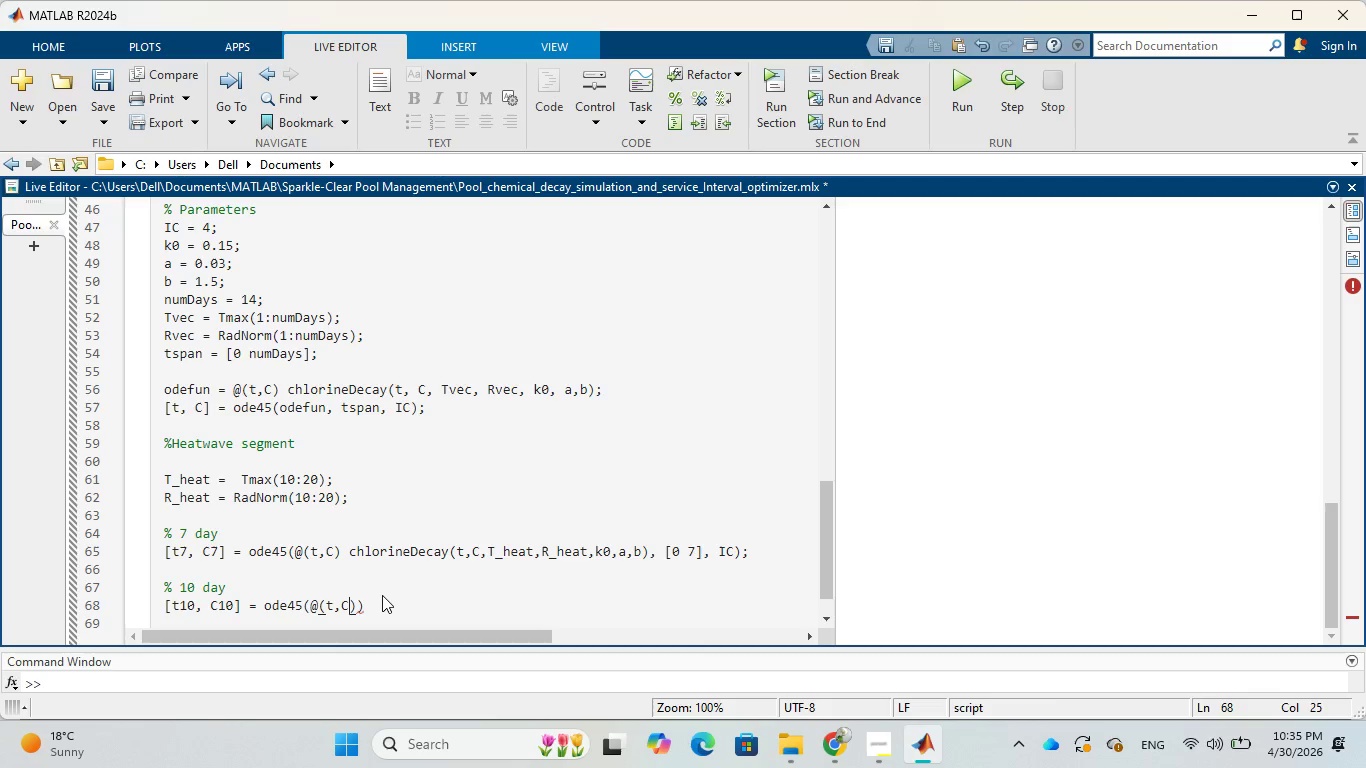 
key(CapsLock)
 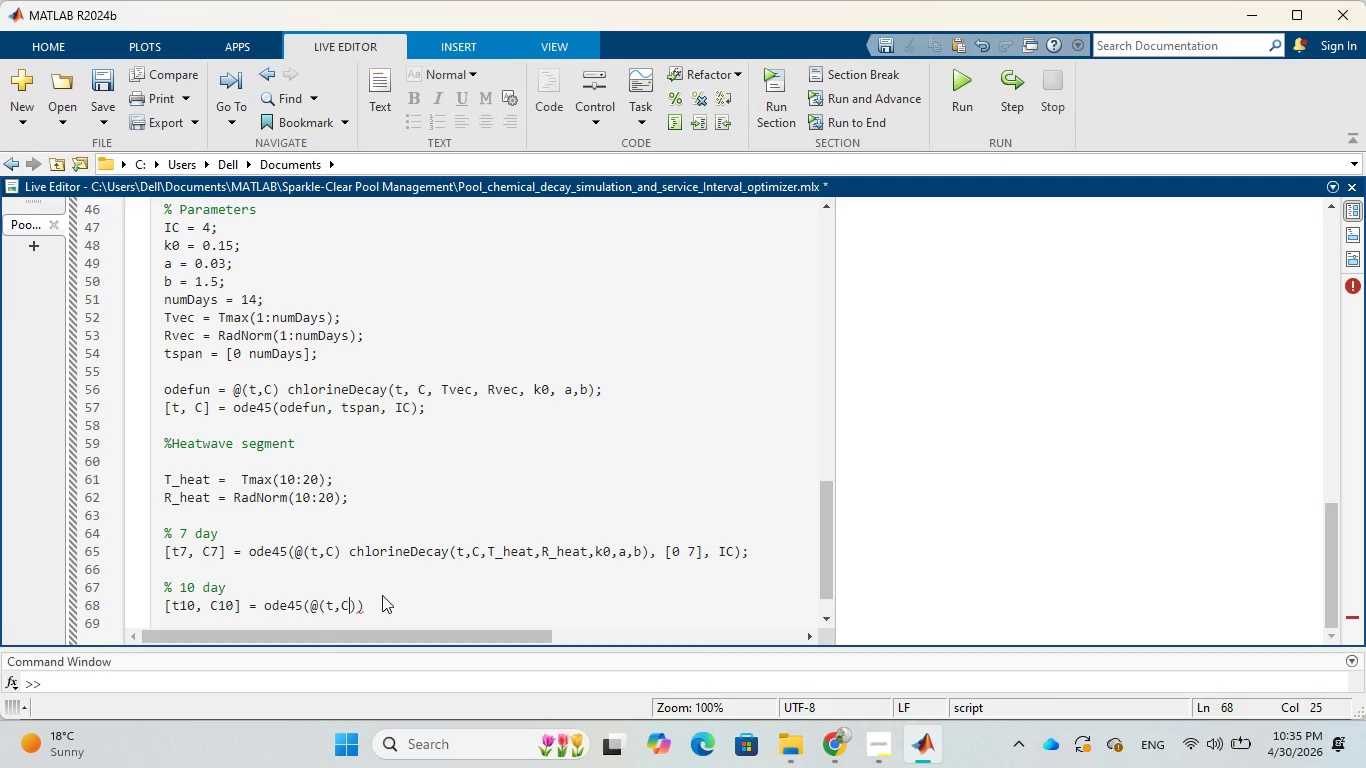 
wait(9.7)
 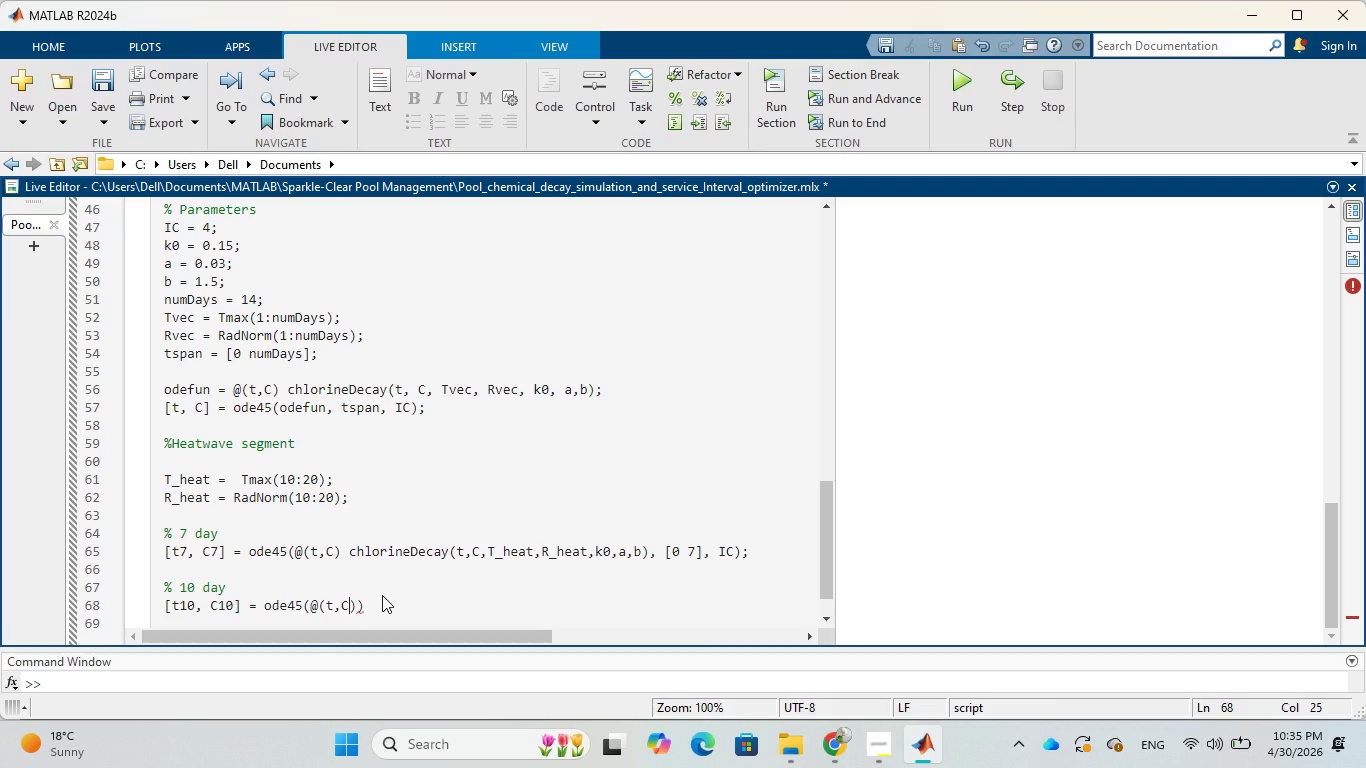 
key(ArrowRight)
 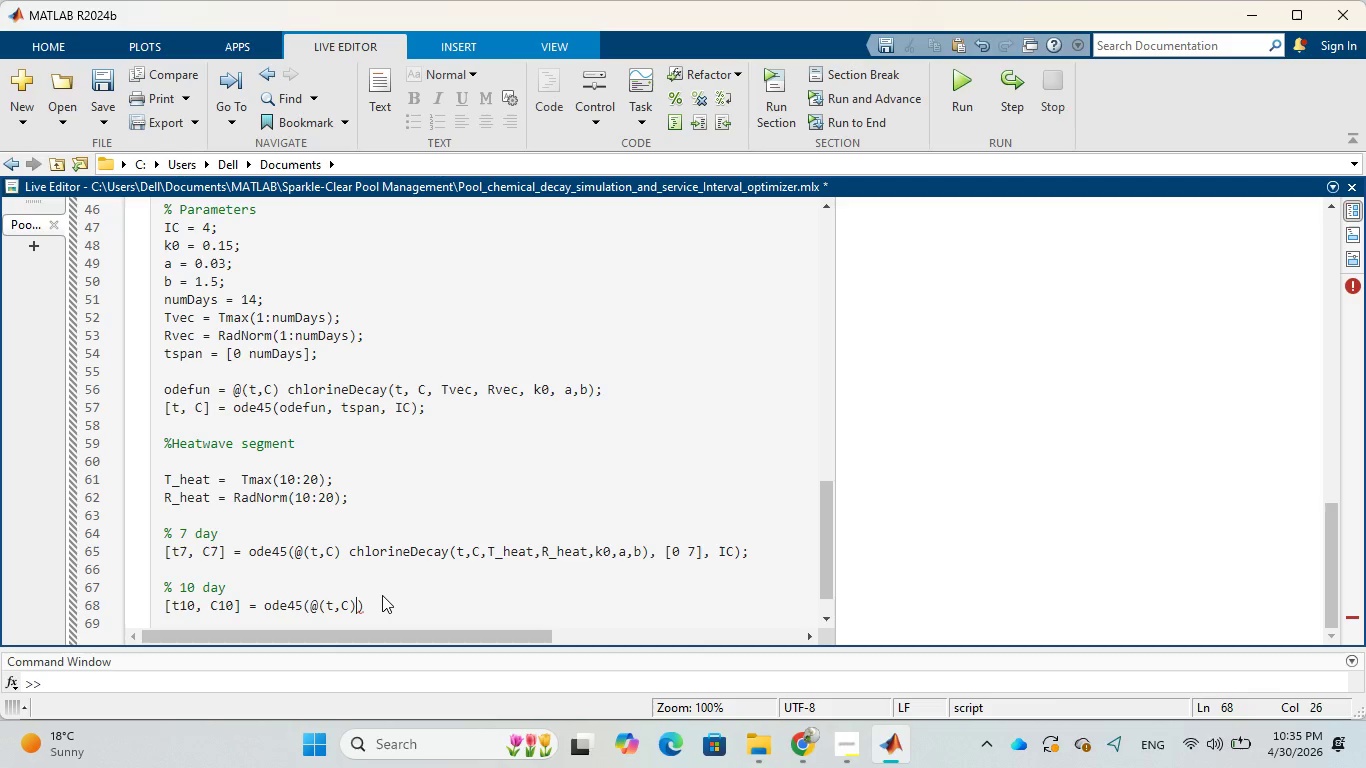 
type( chlori)
 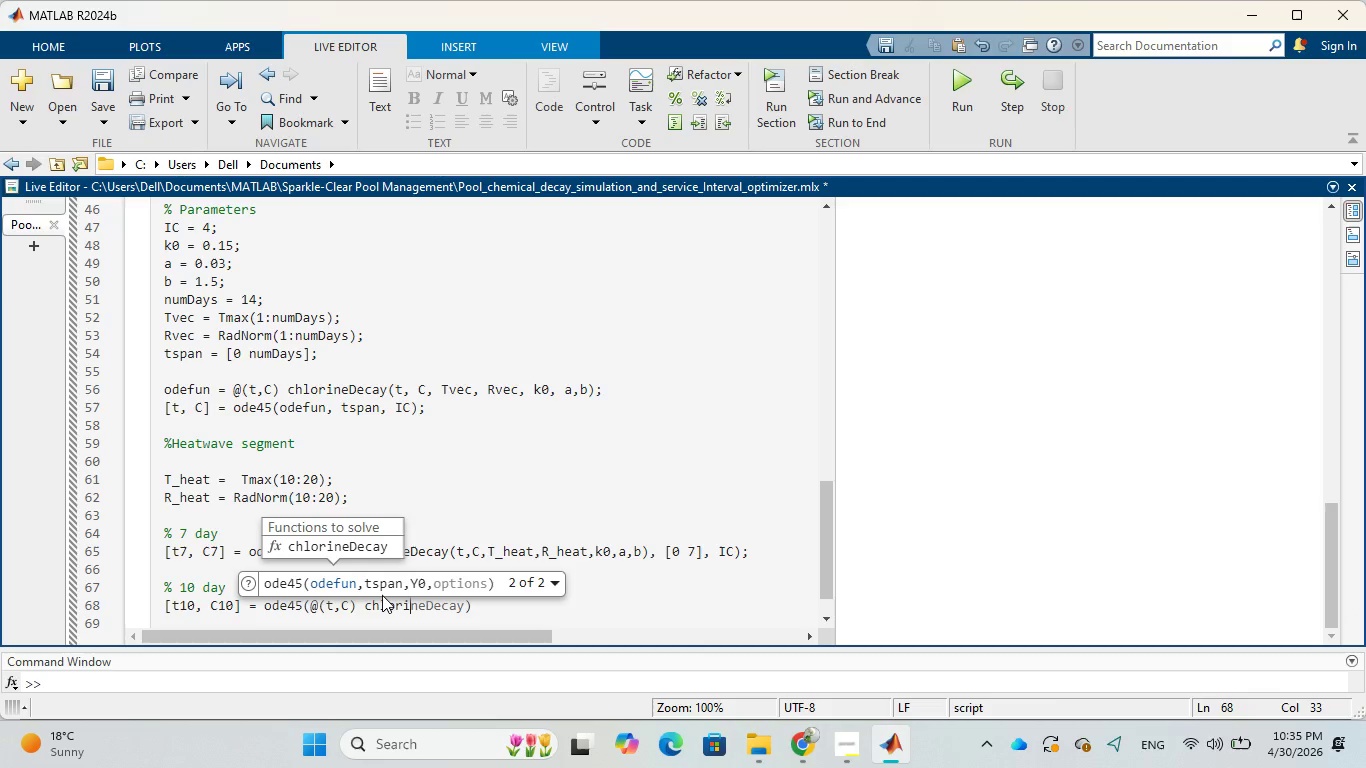 
left_click([371, 538])
 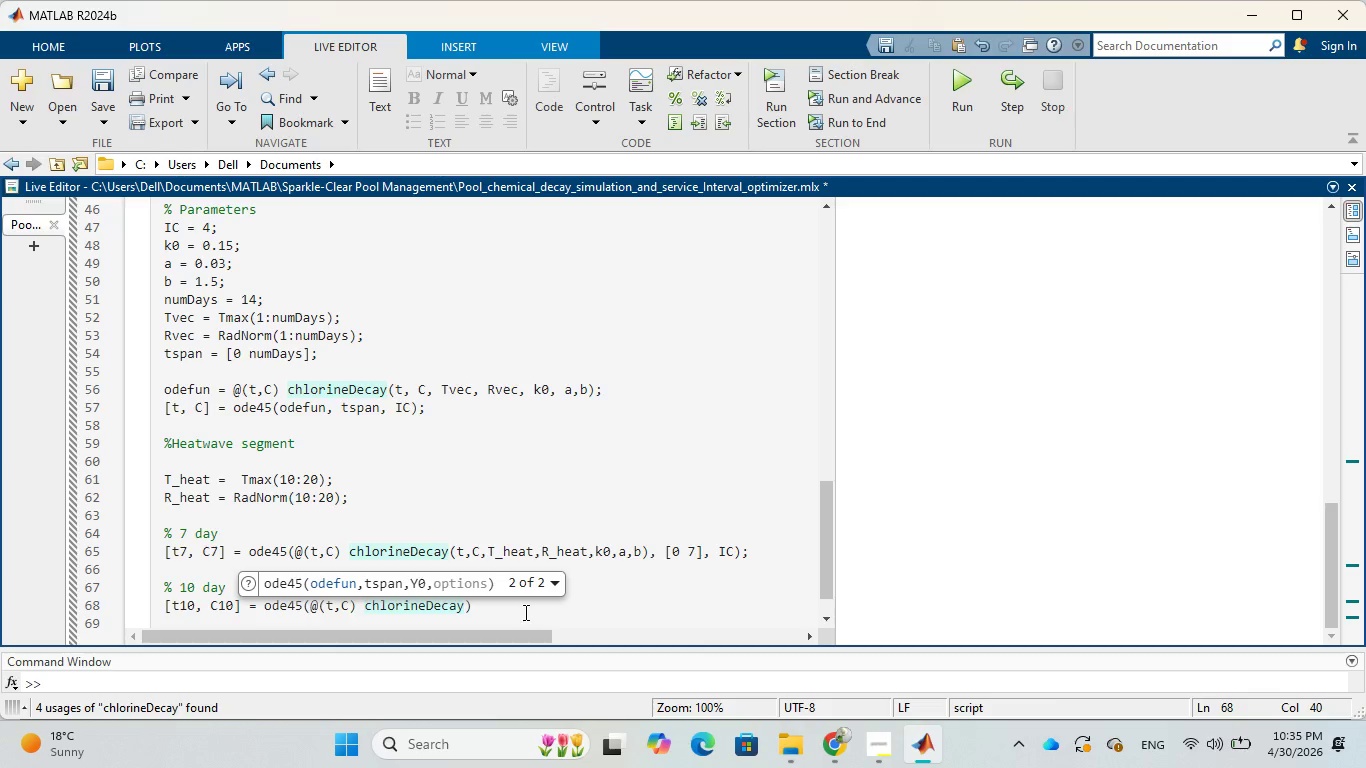 
key(Shift+9)
 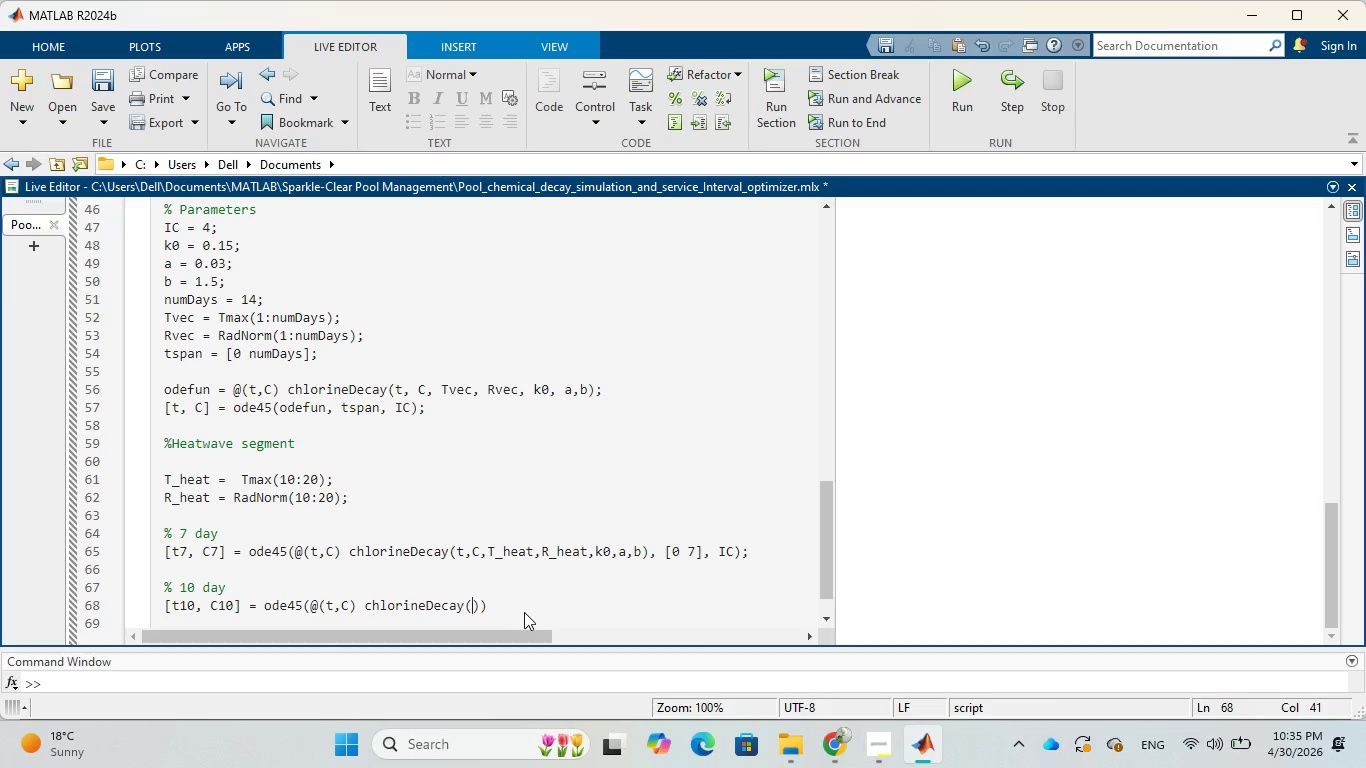 
key(T)
 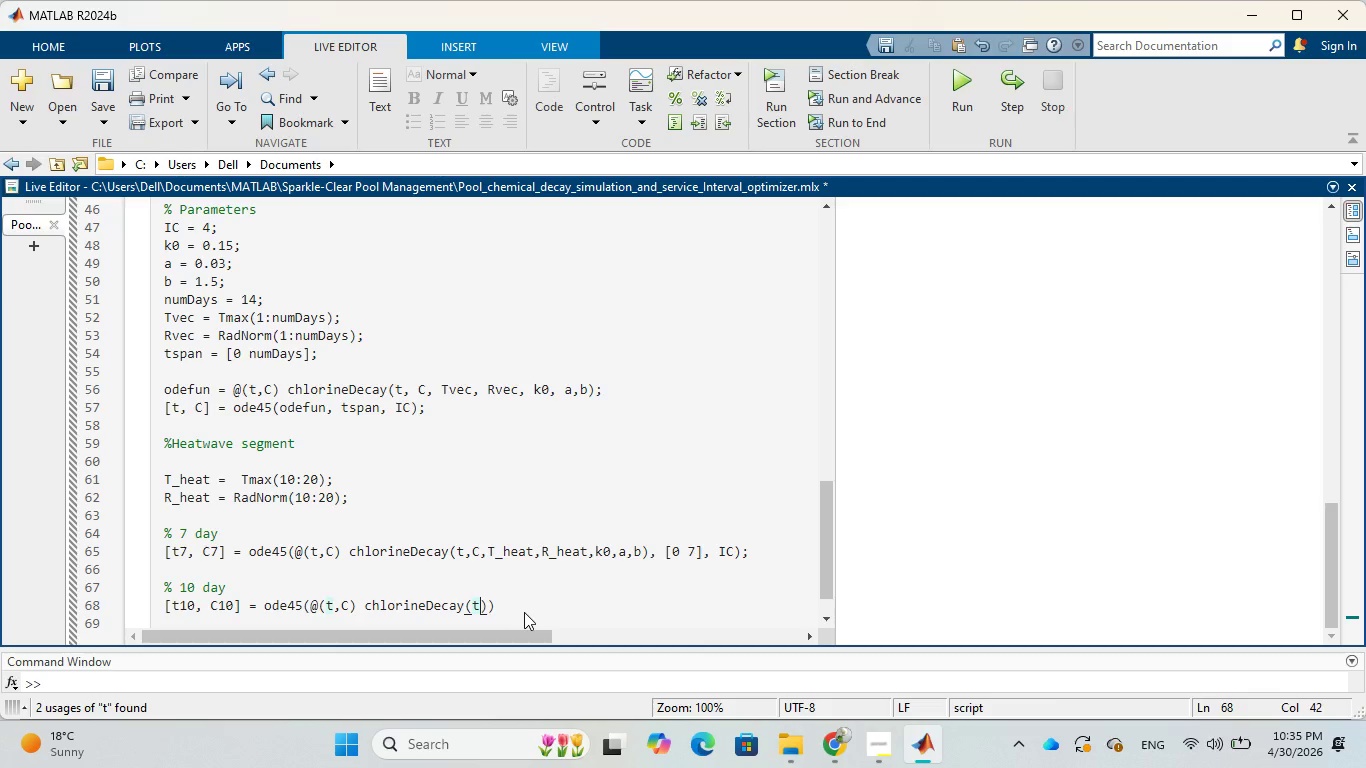 
key(Comma)
 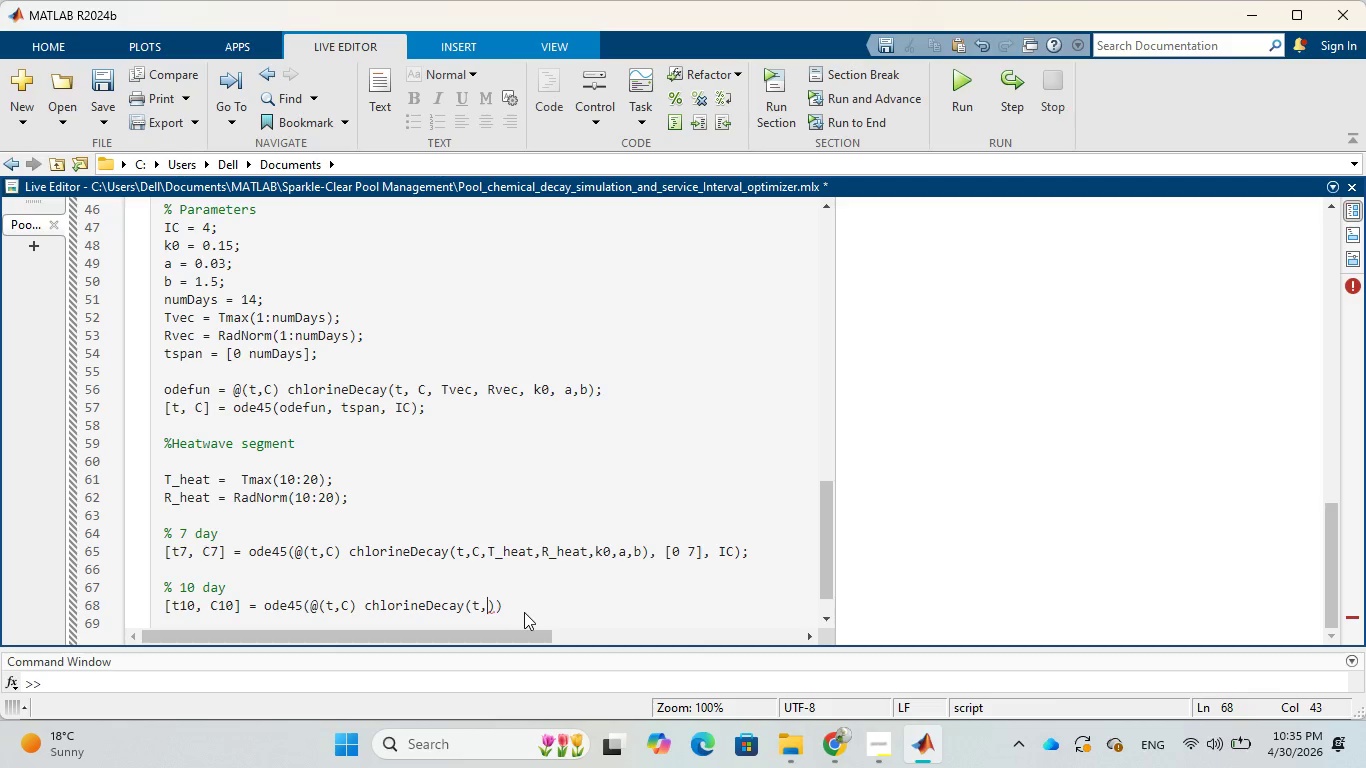 
key(CapsLock)
 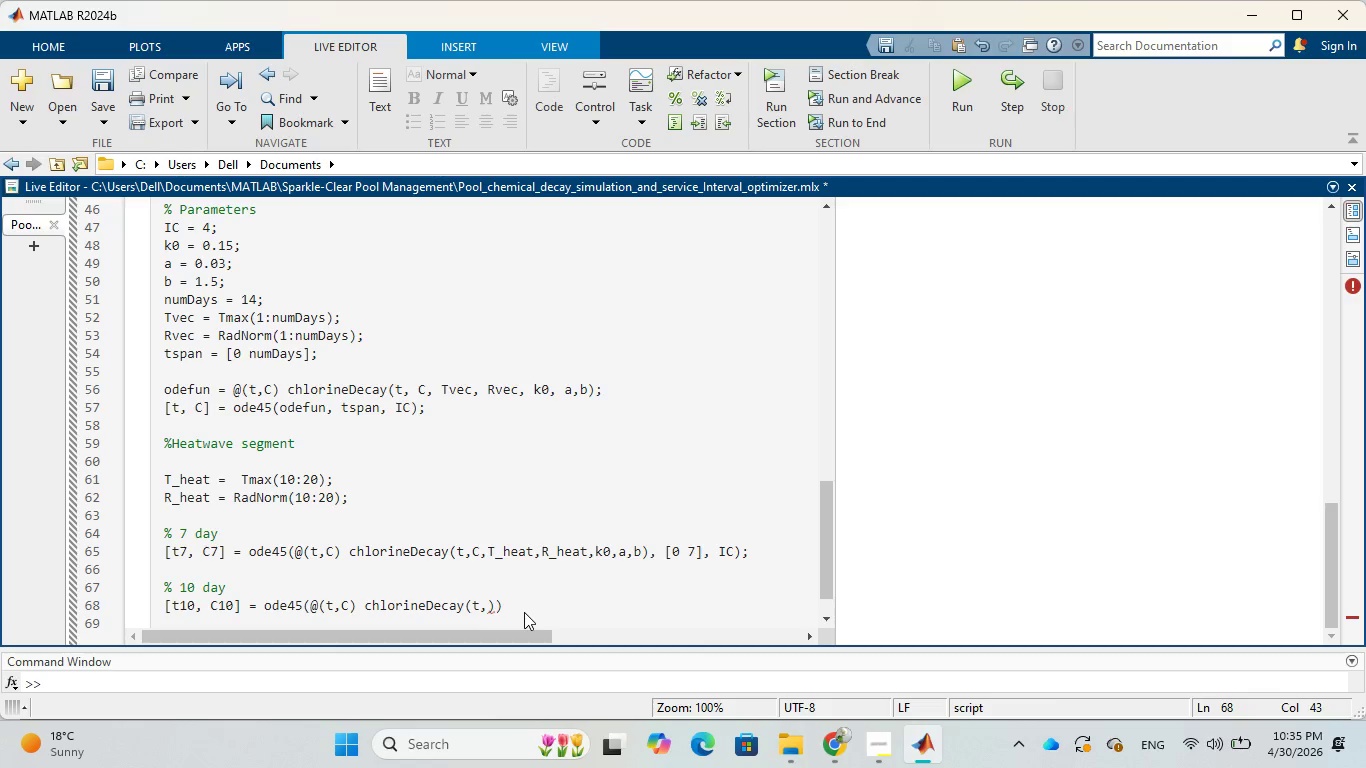 
key(C)
 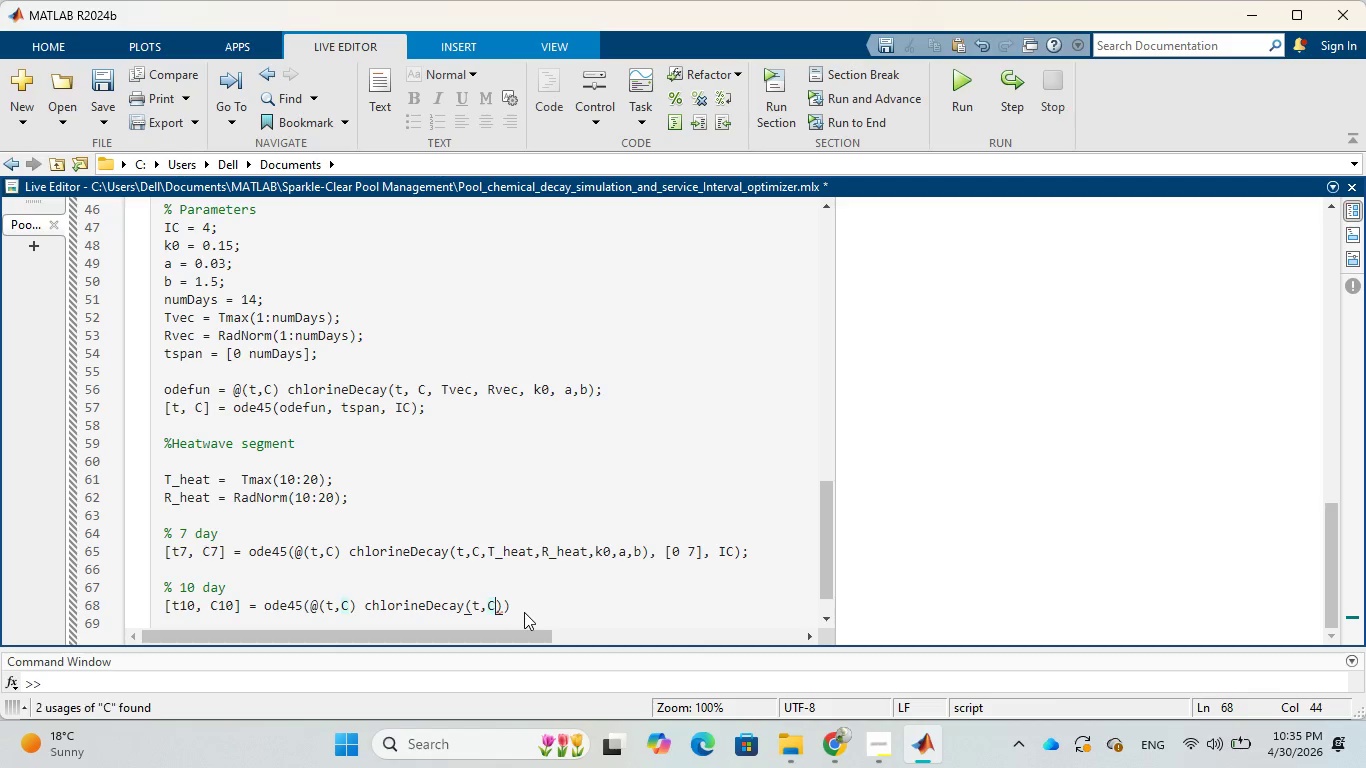 
key(CapsLock)
 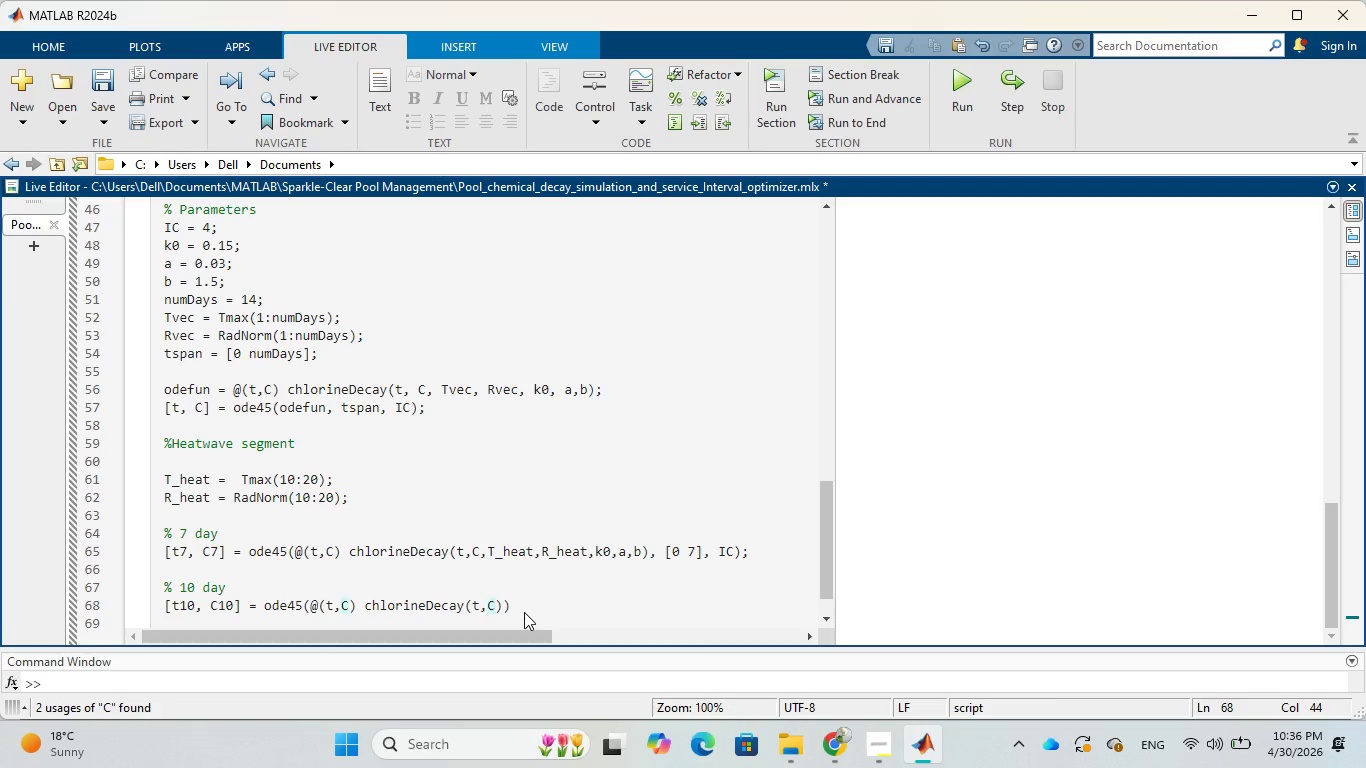 
key(Comma)
 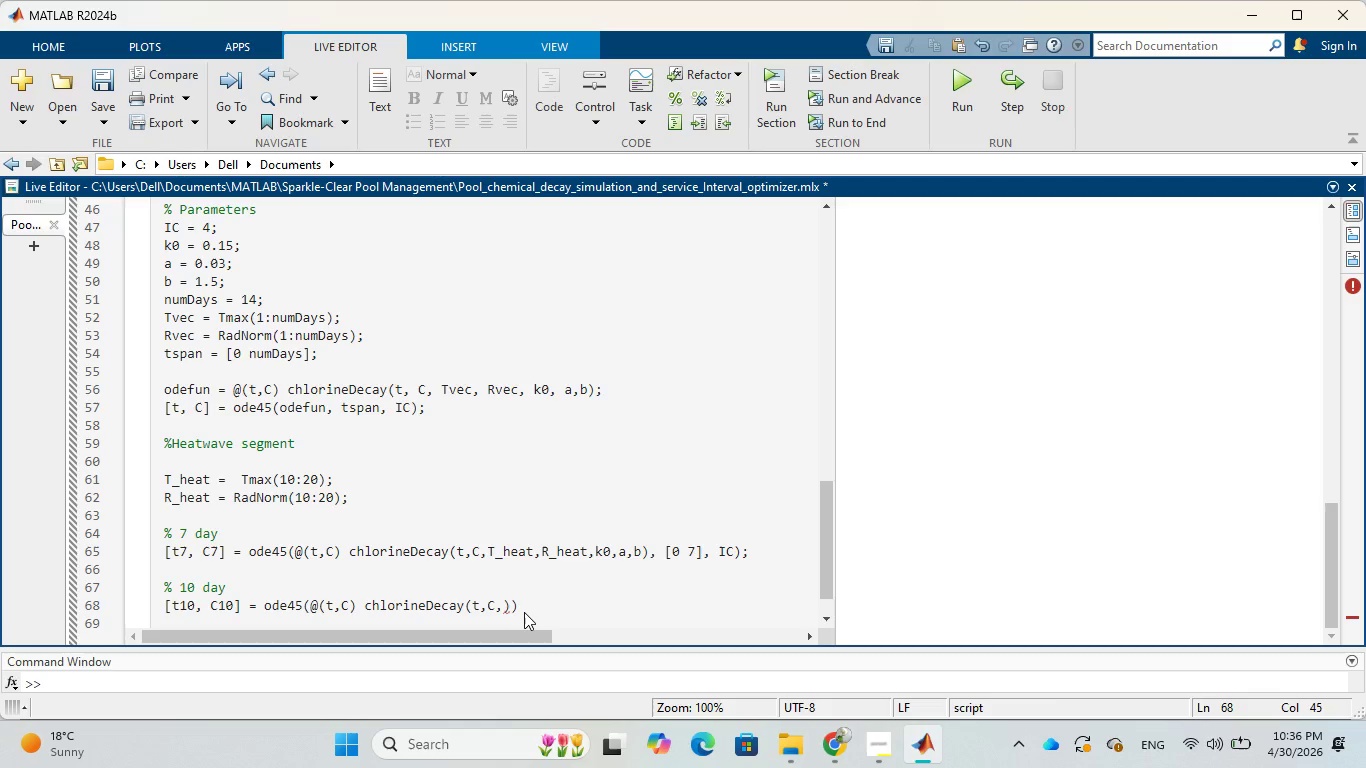 
key(CapsLock)
 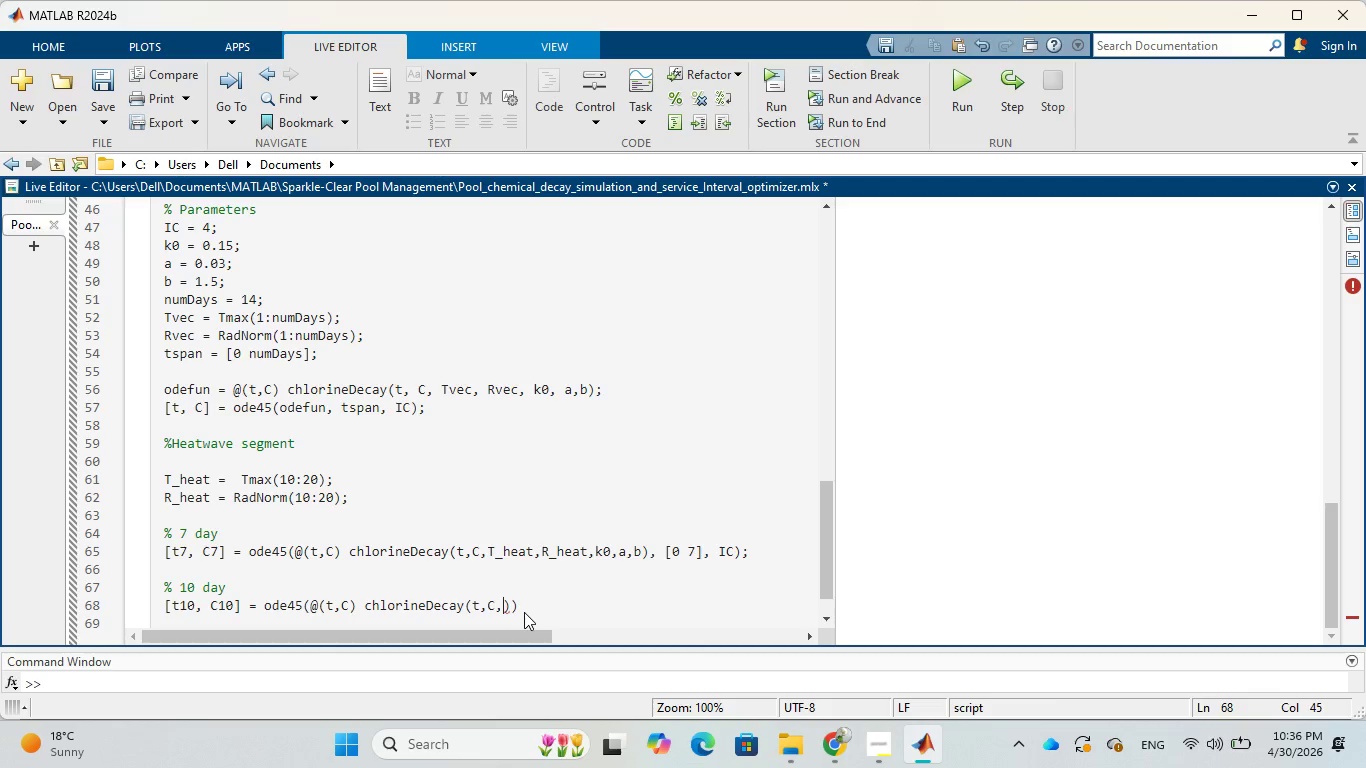 
key(T)
 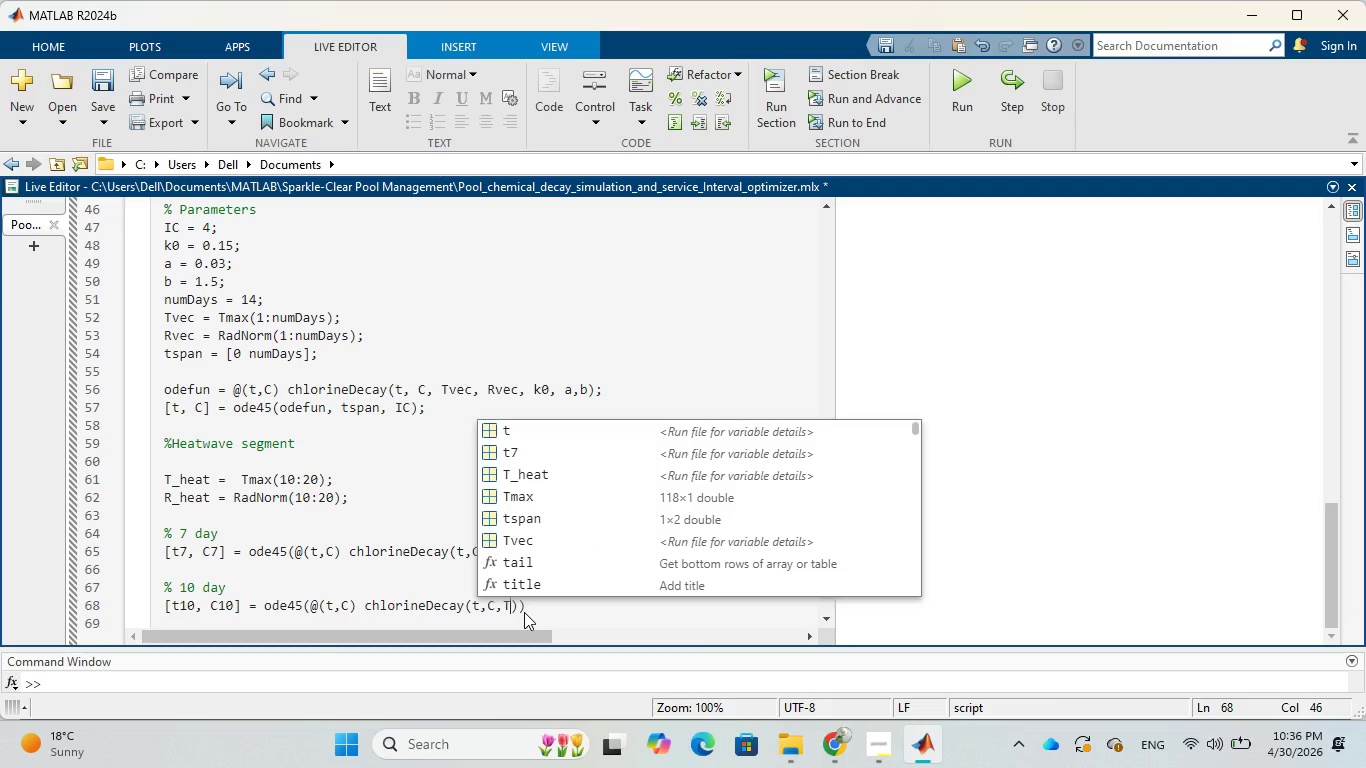 
key(CapsLock)
 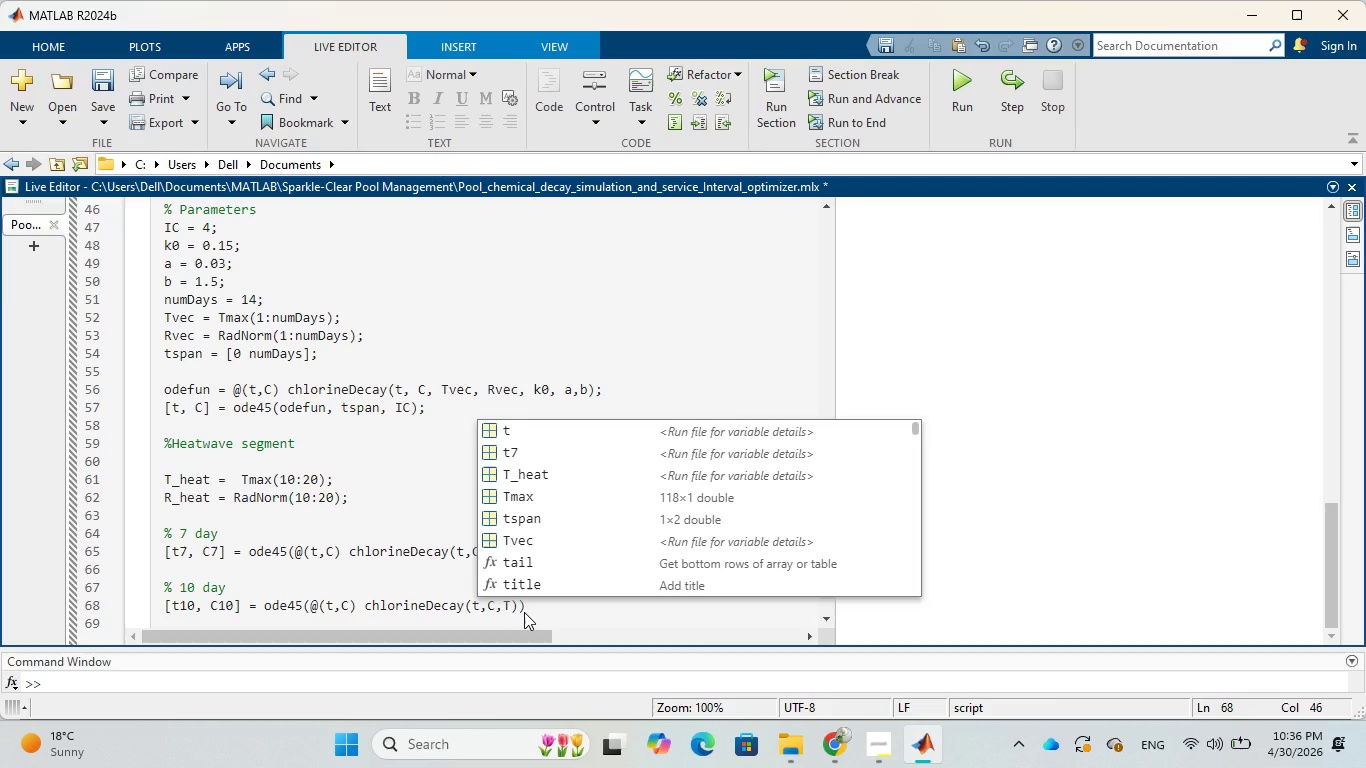 
wait(21.27)
 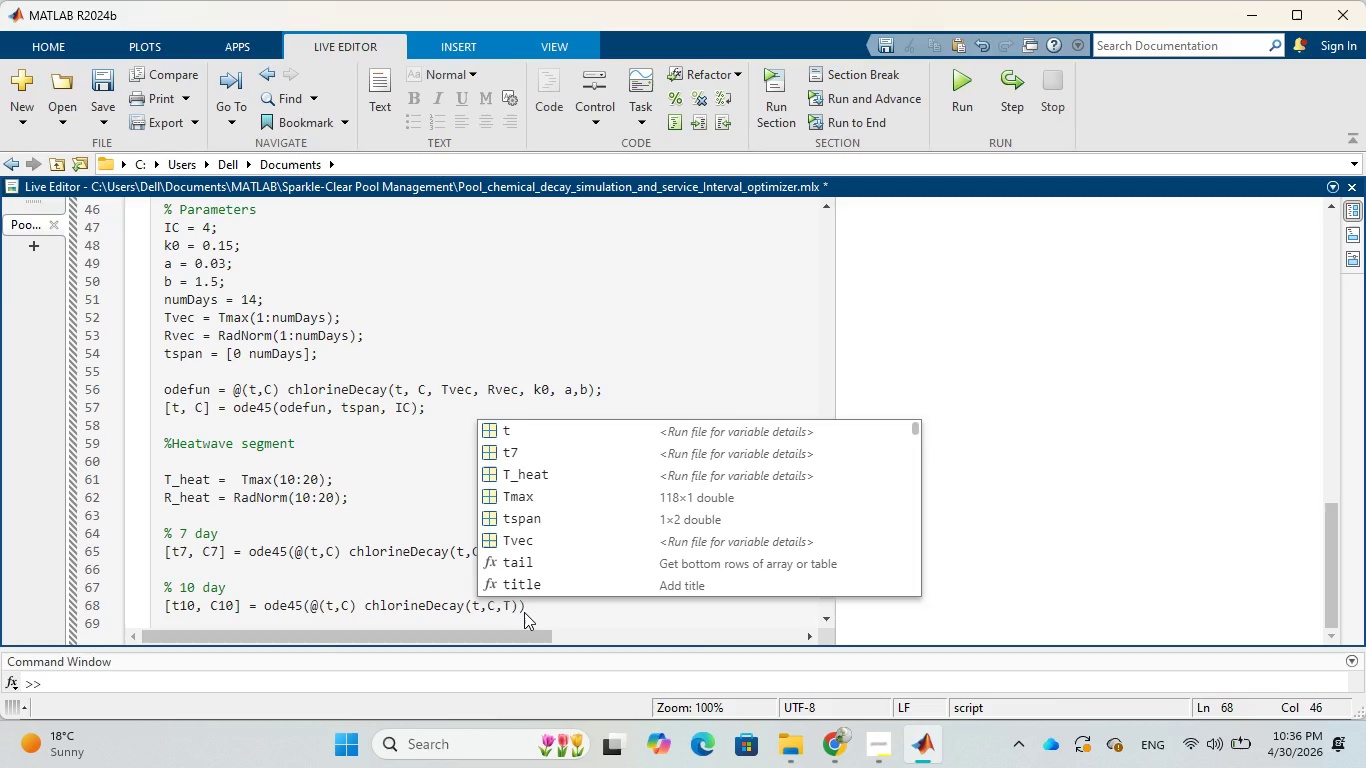 
left_click([619, 484])
 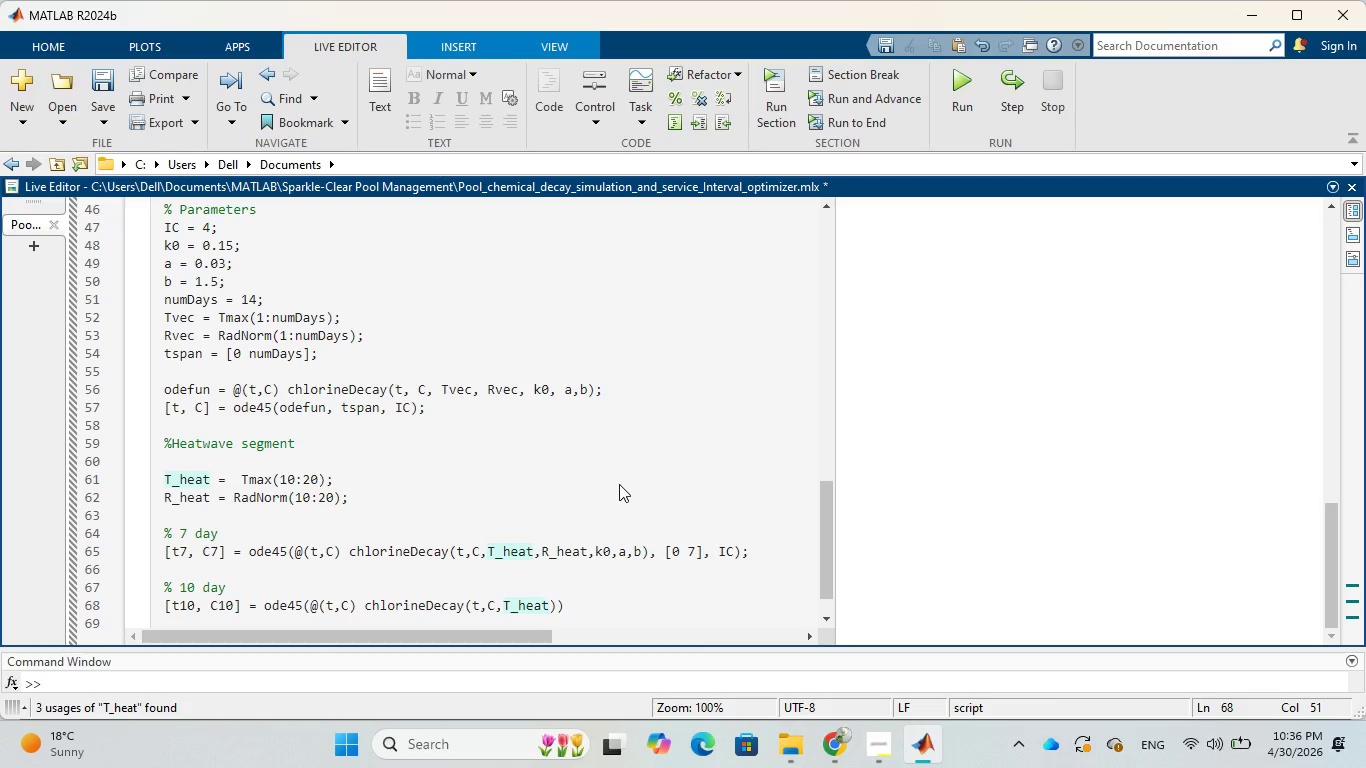 
key(Comma)
 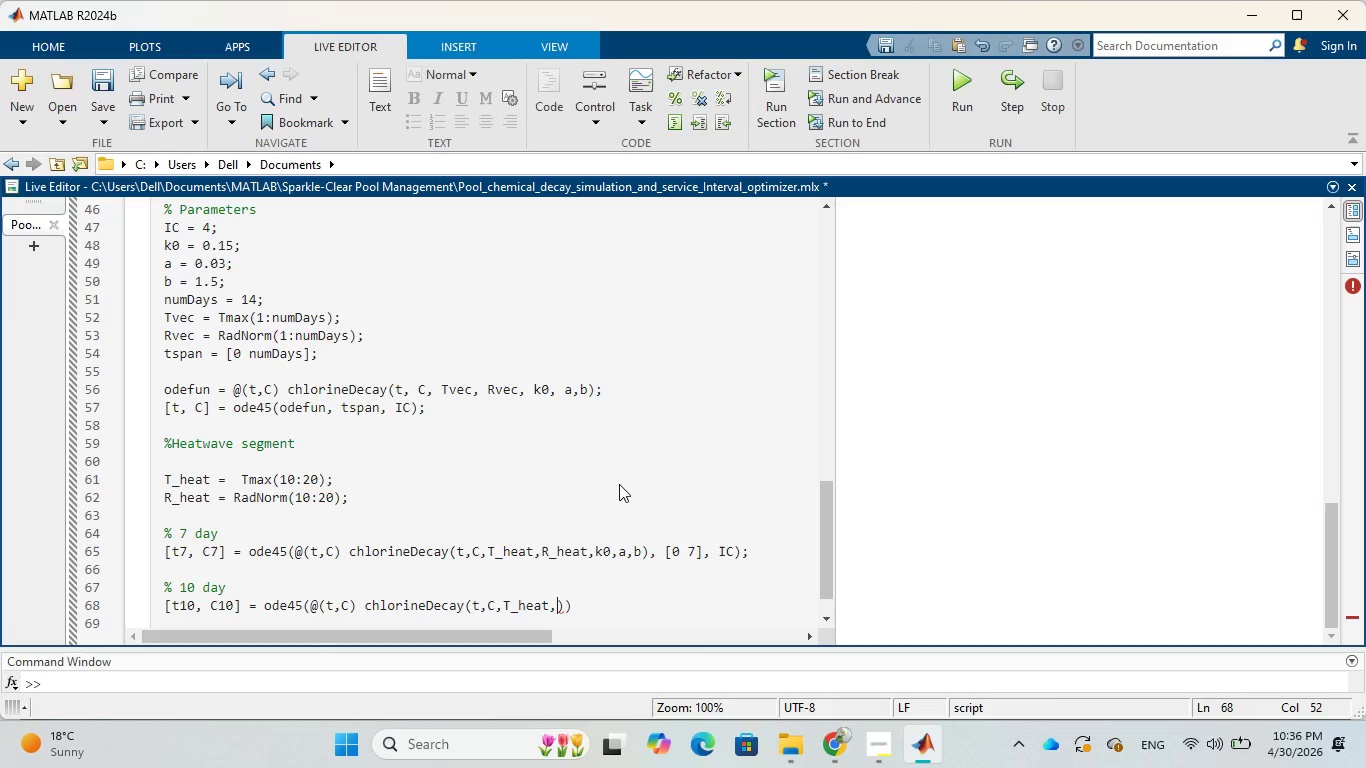 
key(CapsLock)
 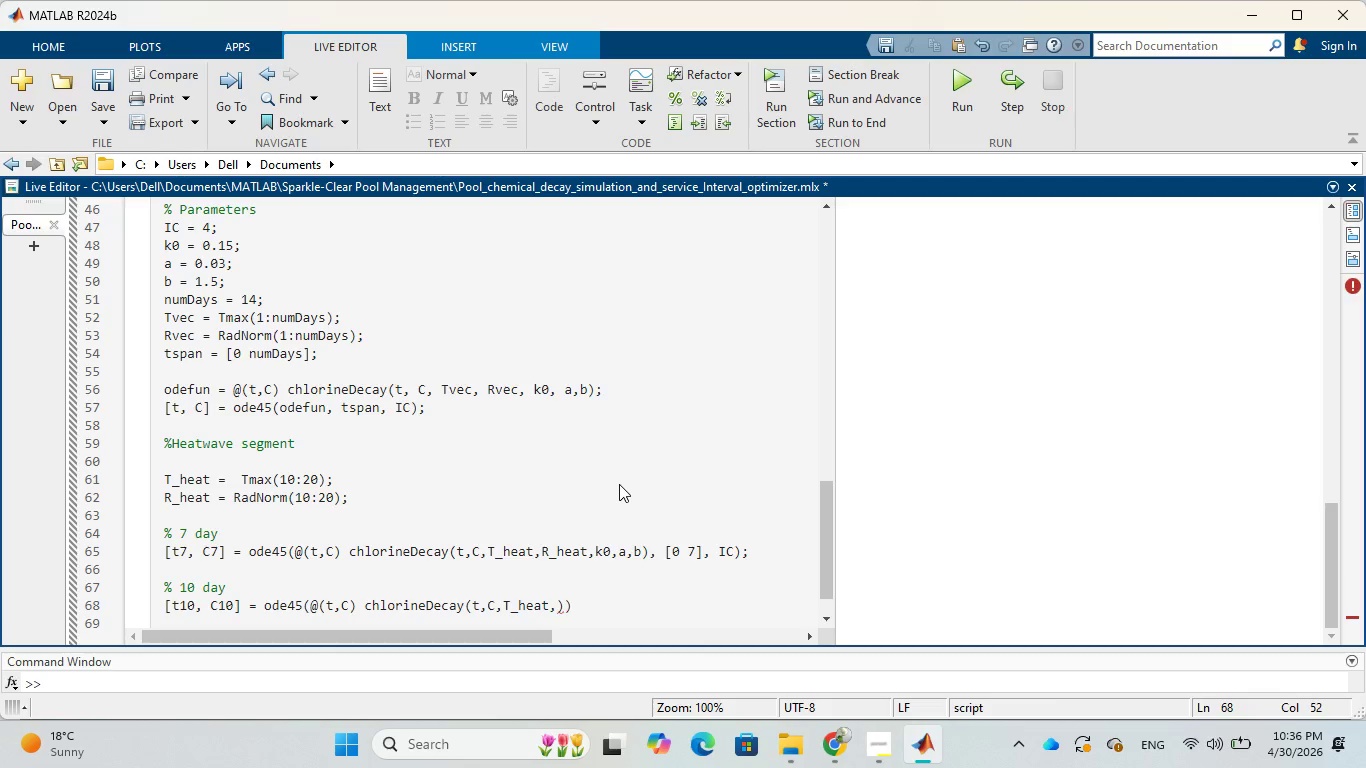 
key(R)
 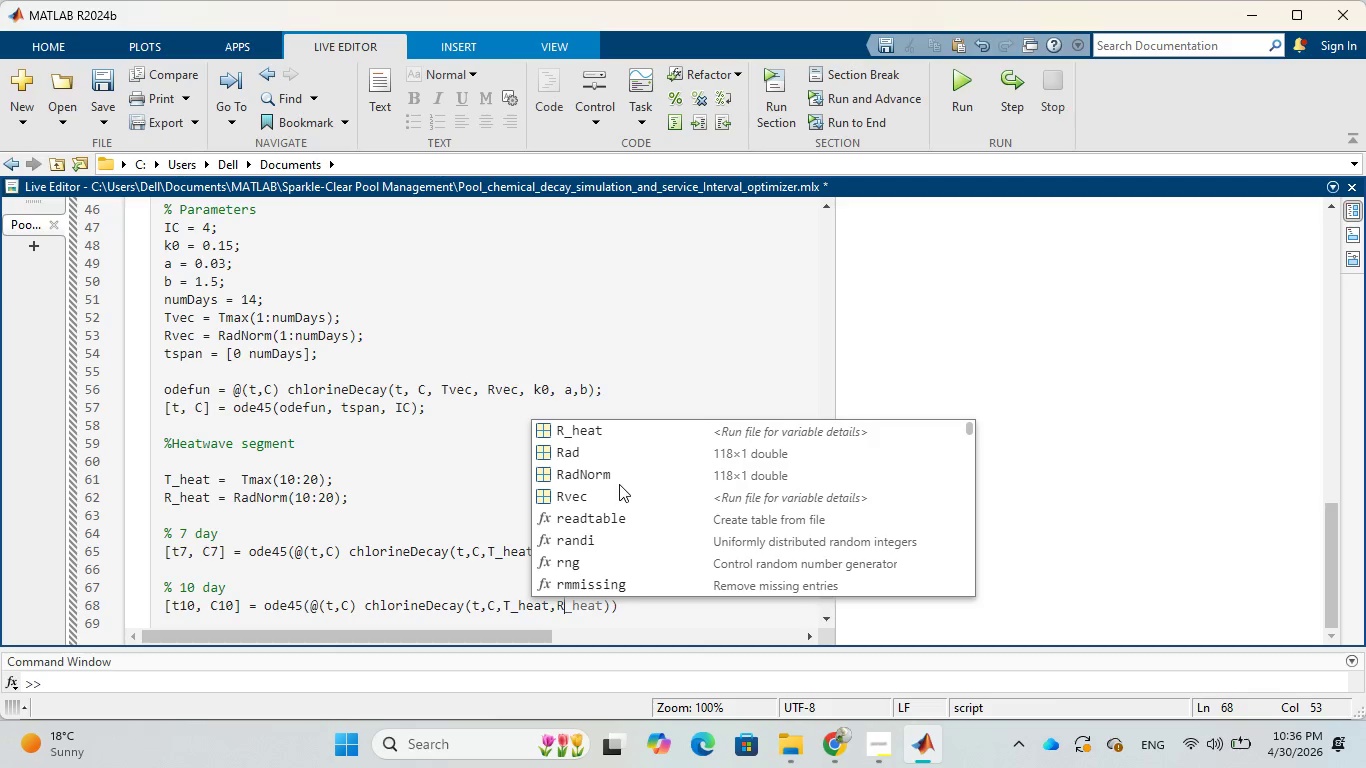 
left_click([597, 433])
 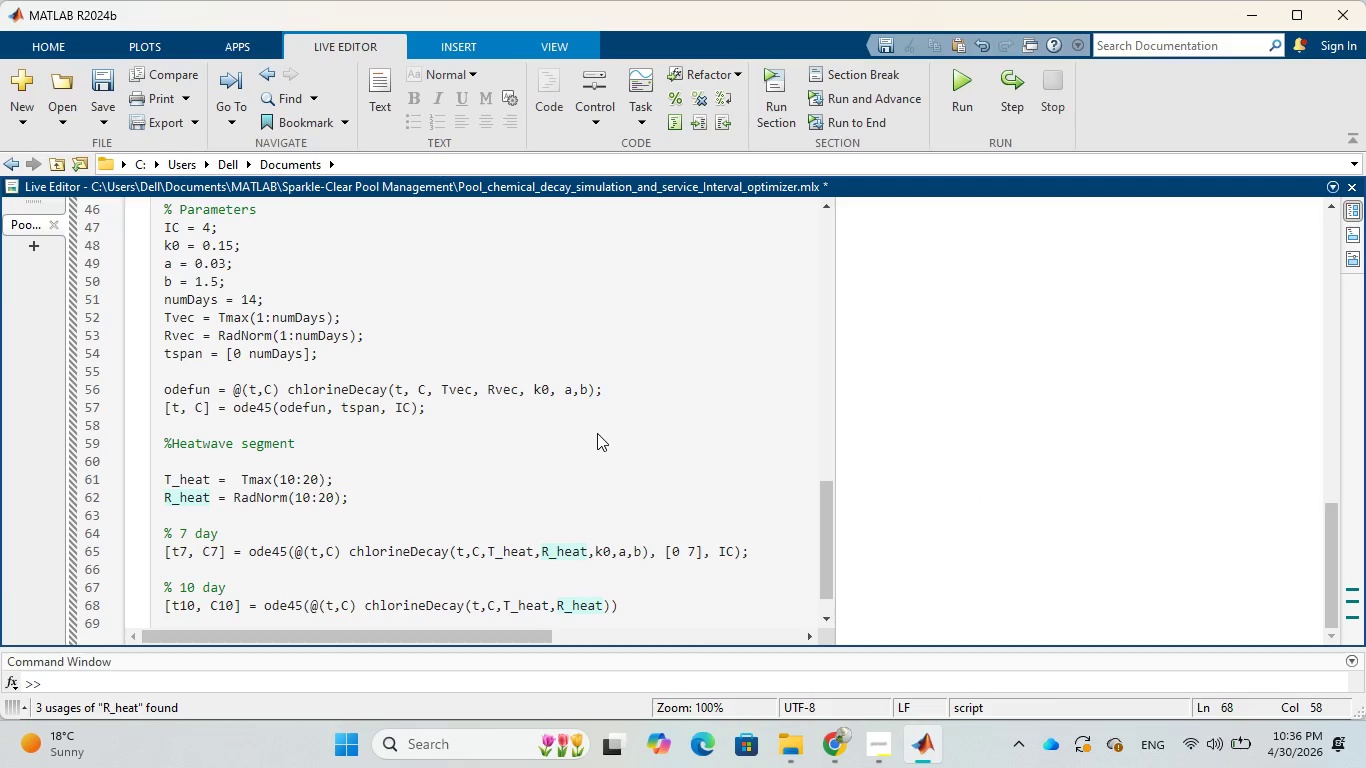 
type(,K0,a,)
 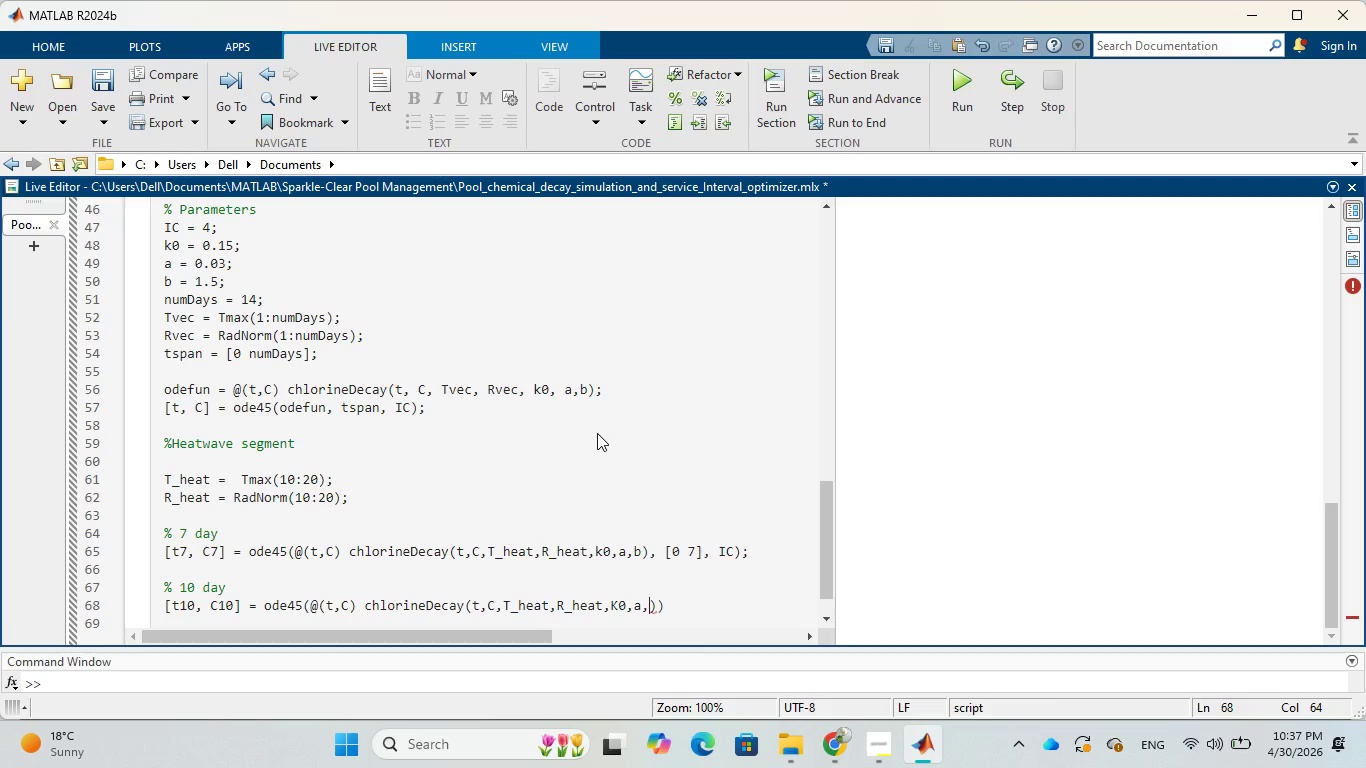 
wait(29.59)
 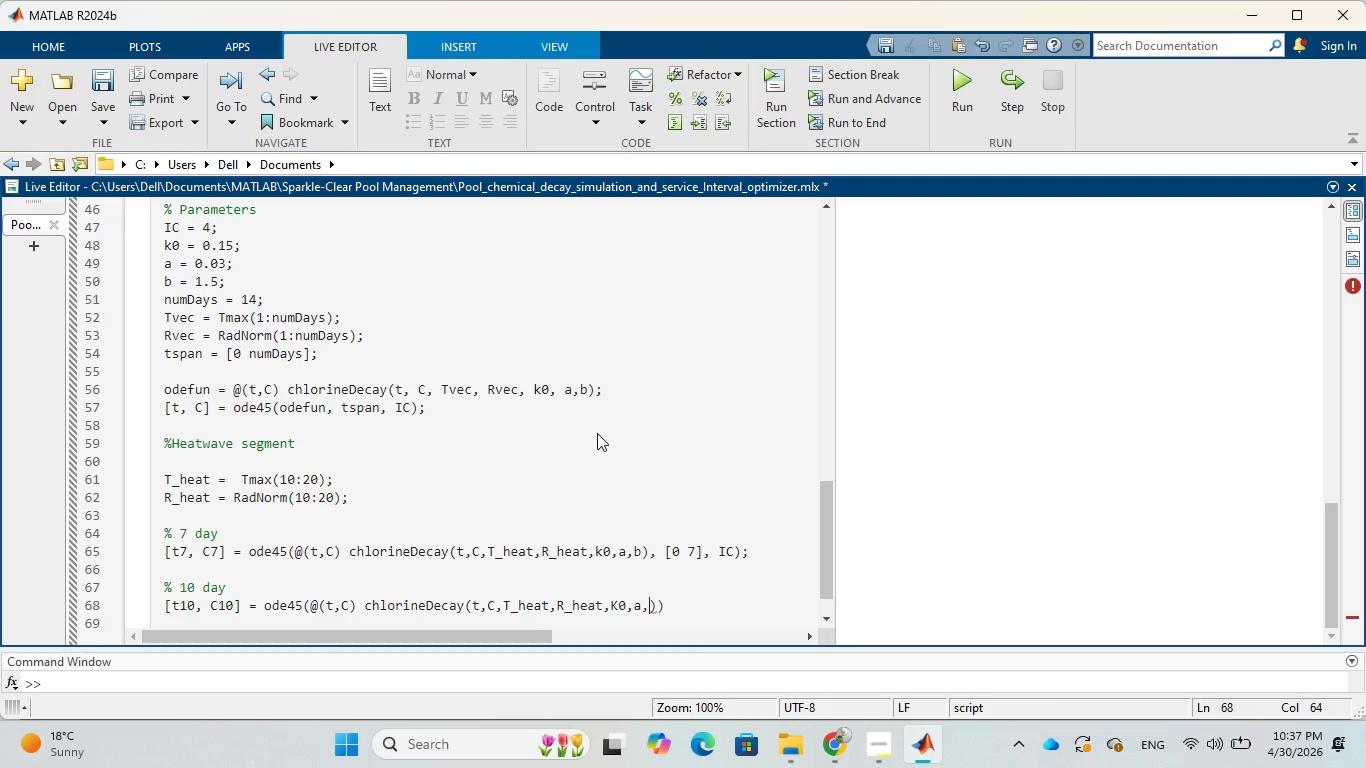 
key(ArrowRight)
 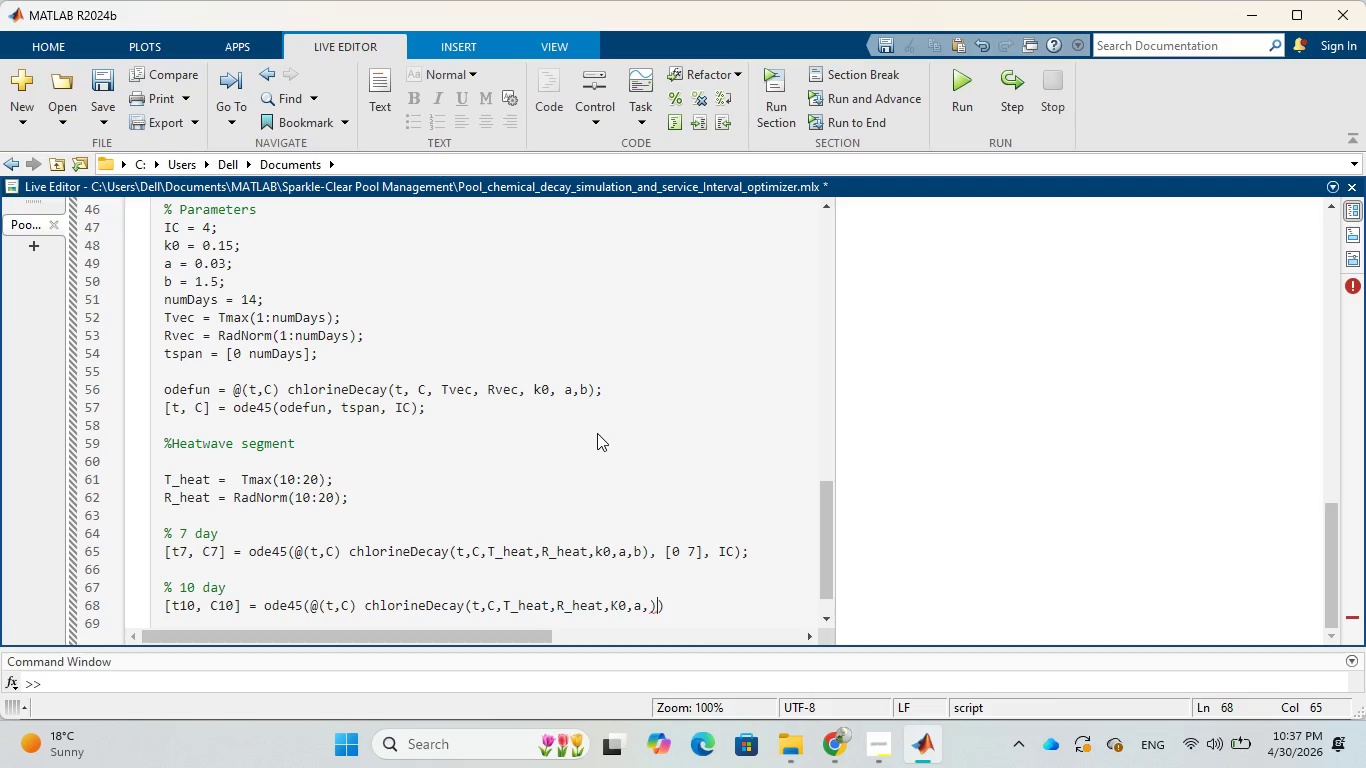 
key(Comma)
 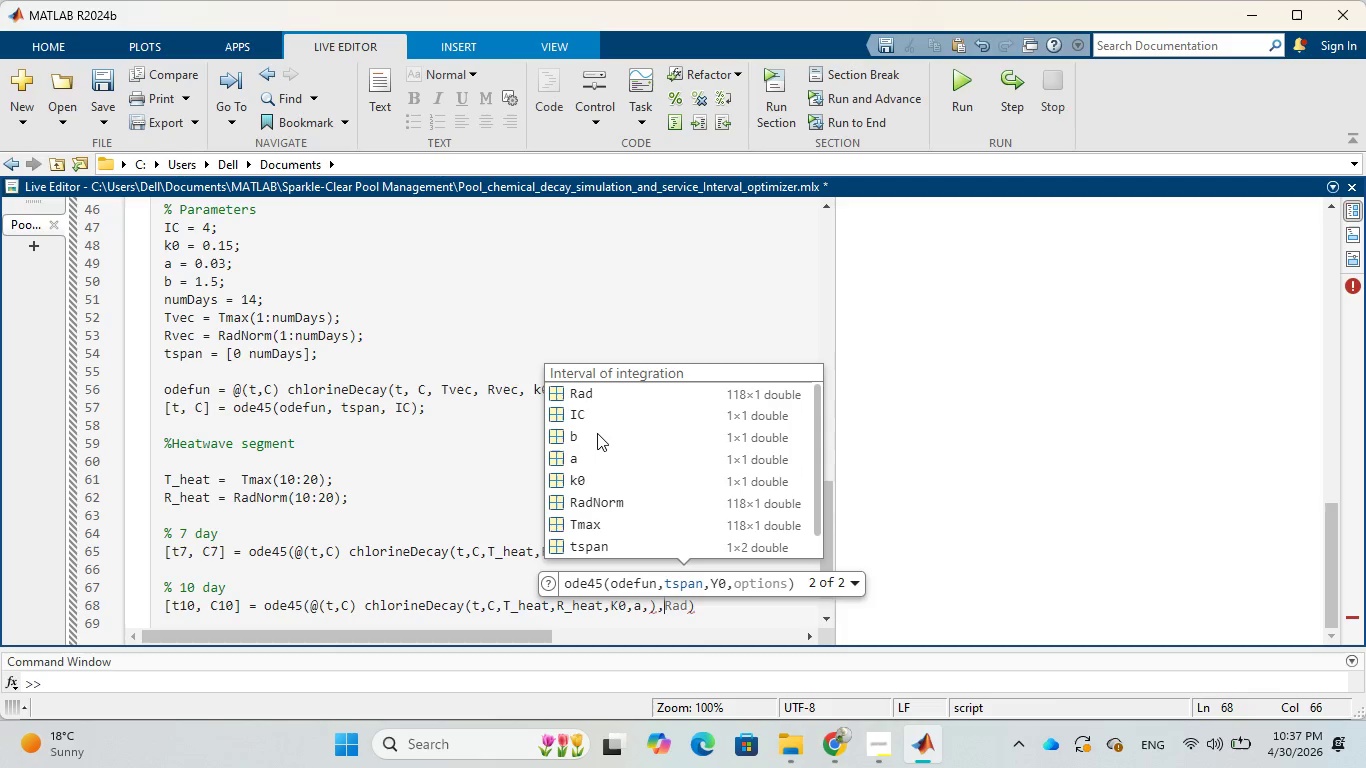 
key(Space)
 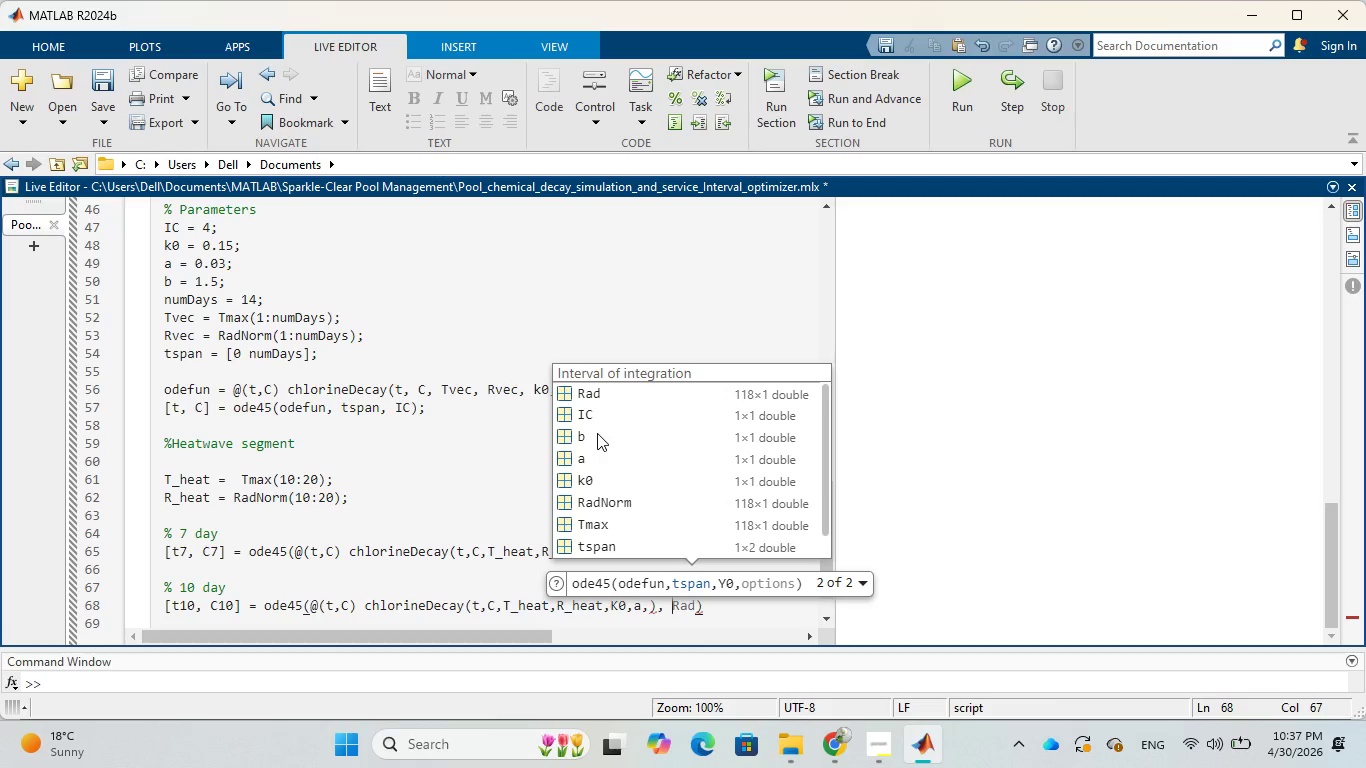 
key(BracketLeft)
 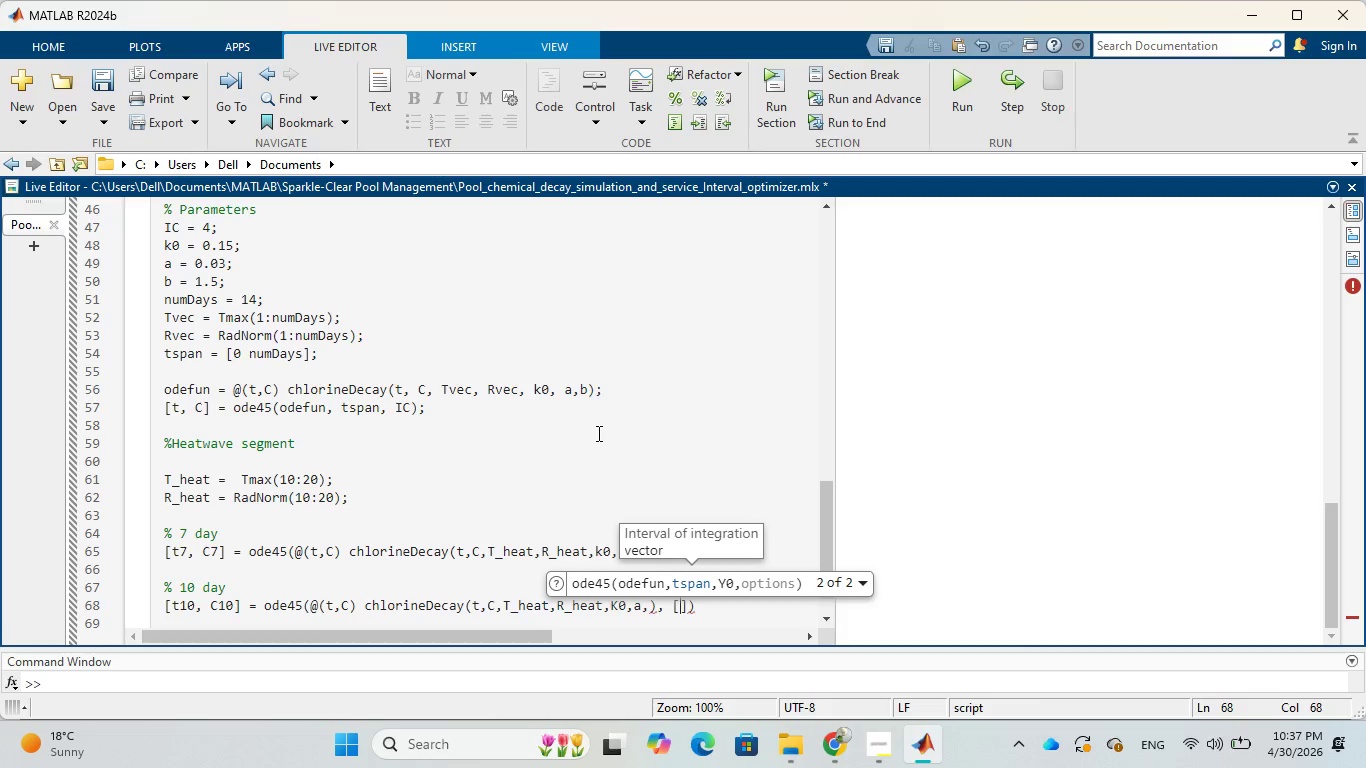 
type(0 10)
 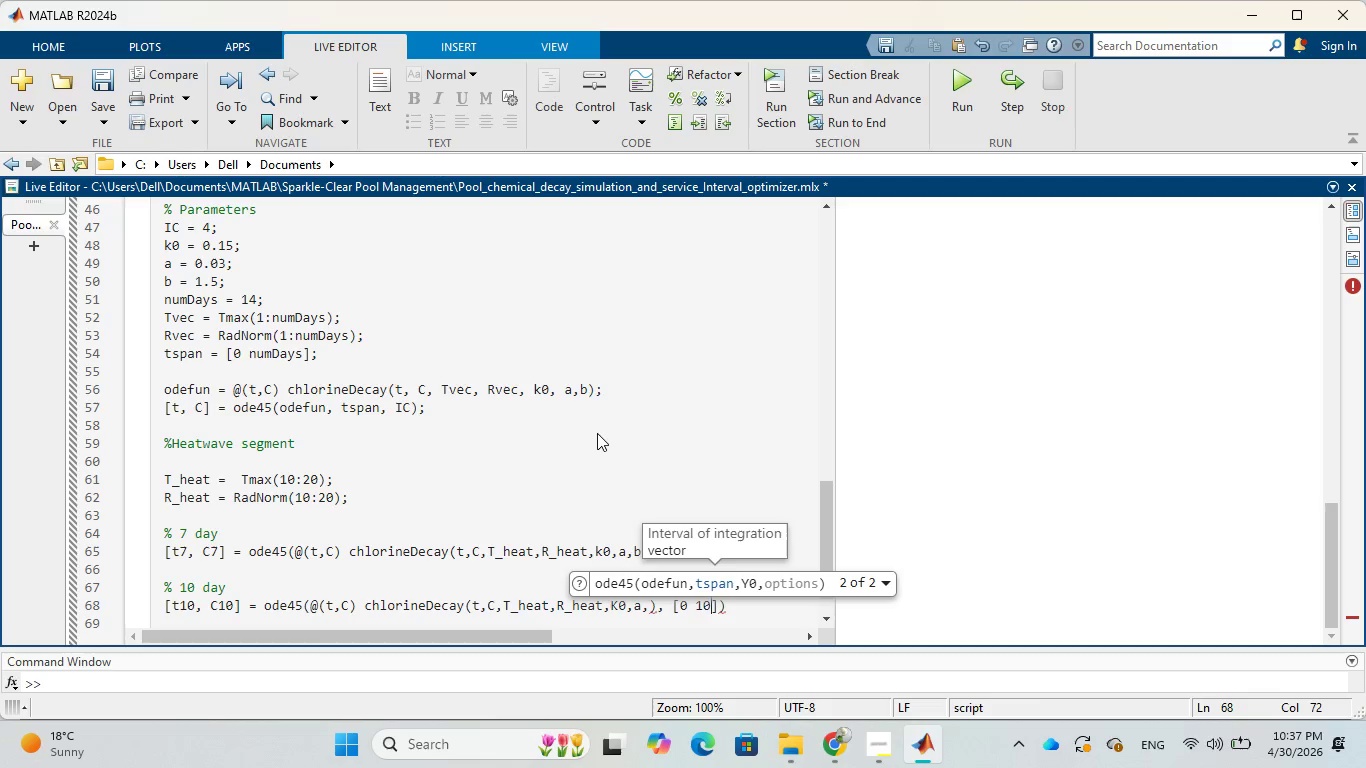 
key(ArrowRight)
 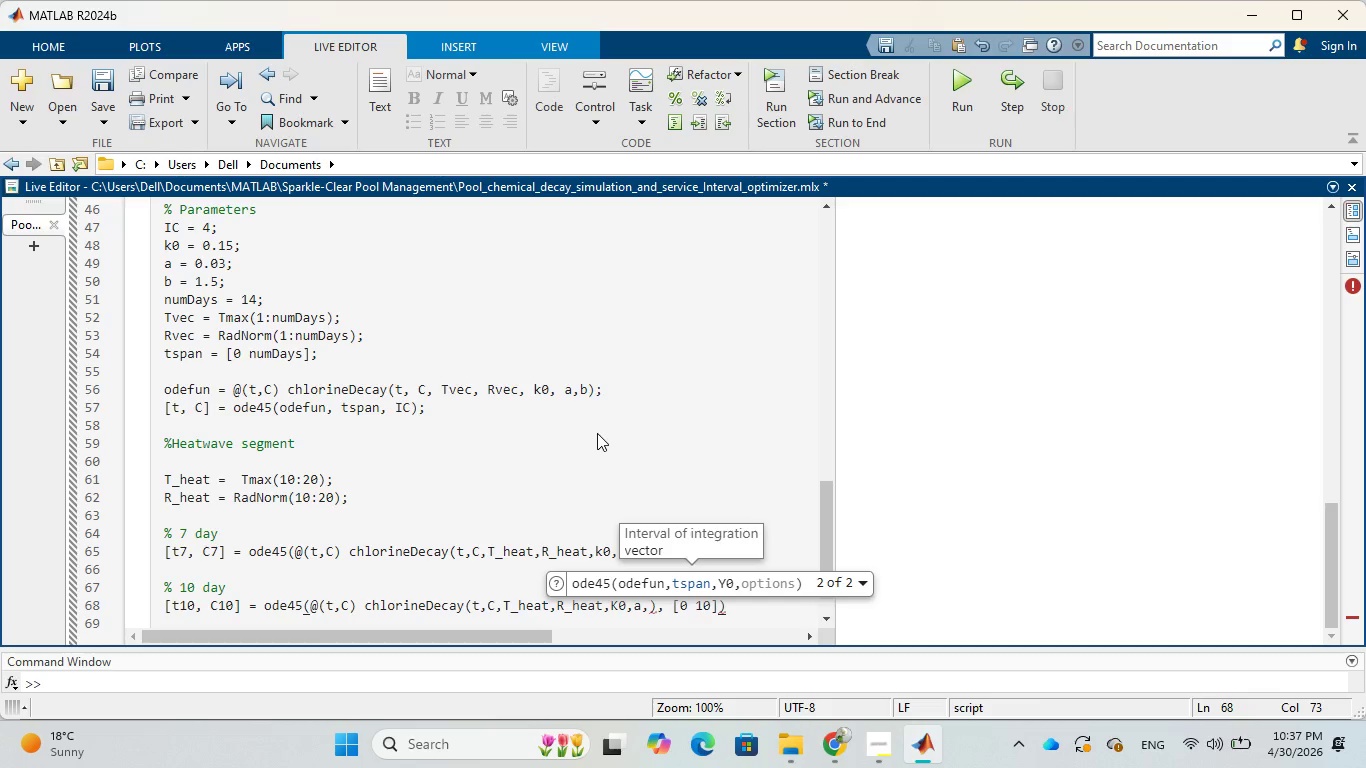 
type(, IC)
 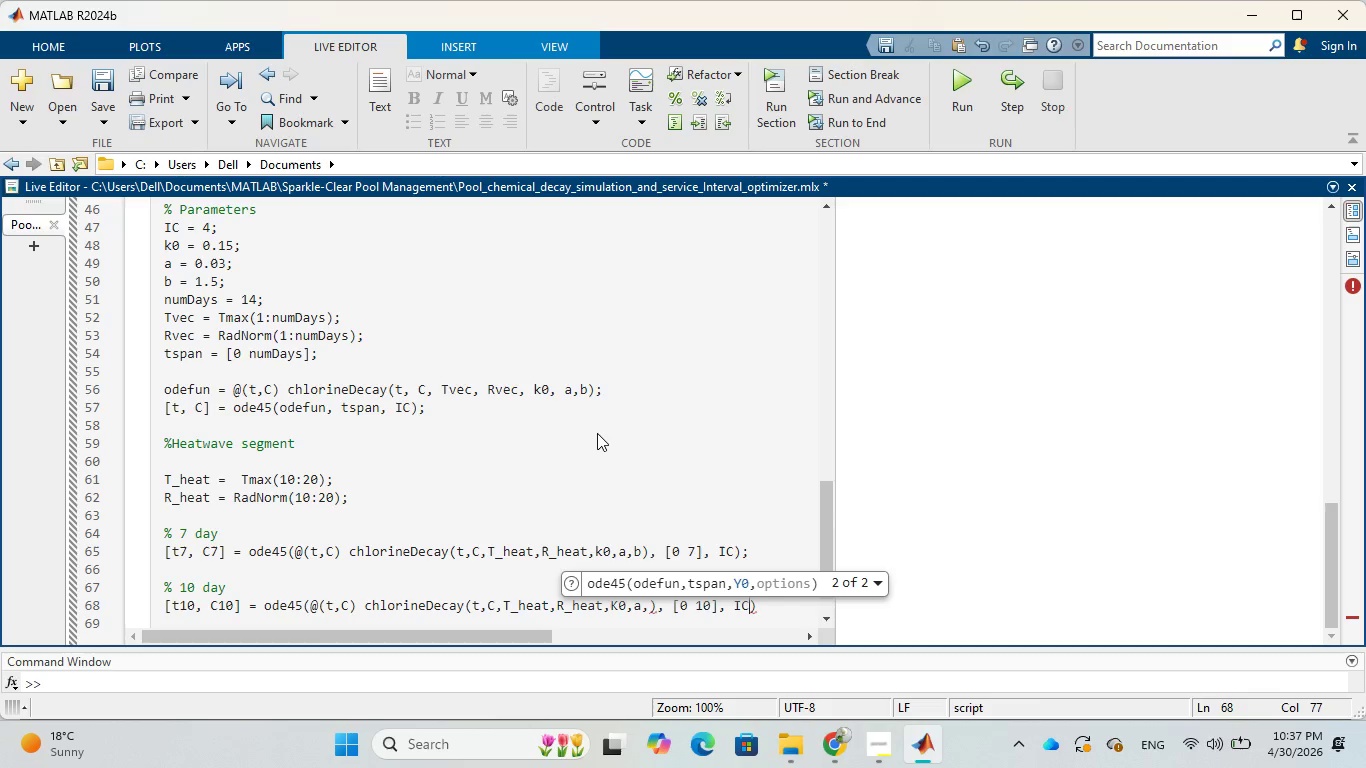 
key(ArrowRight)
 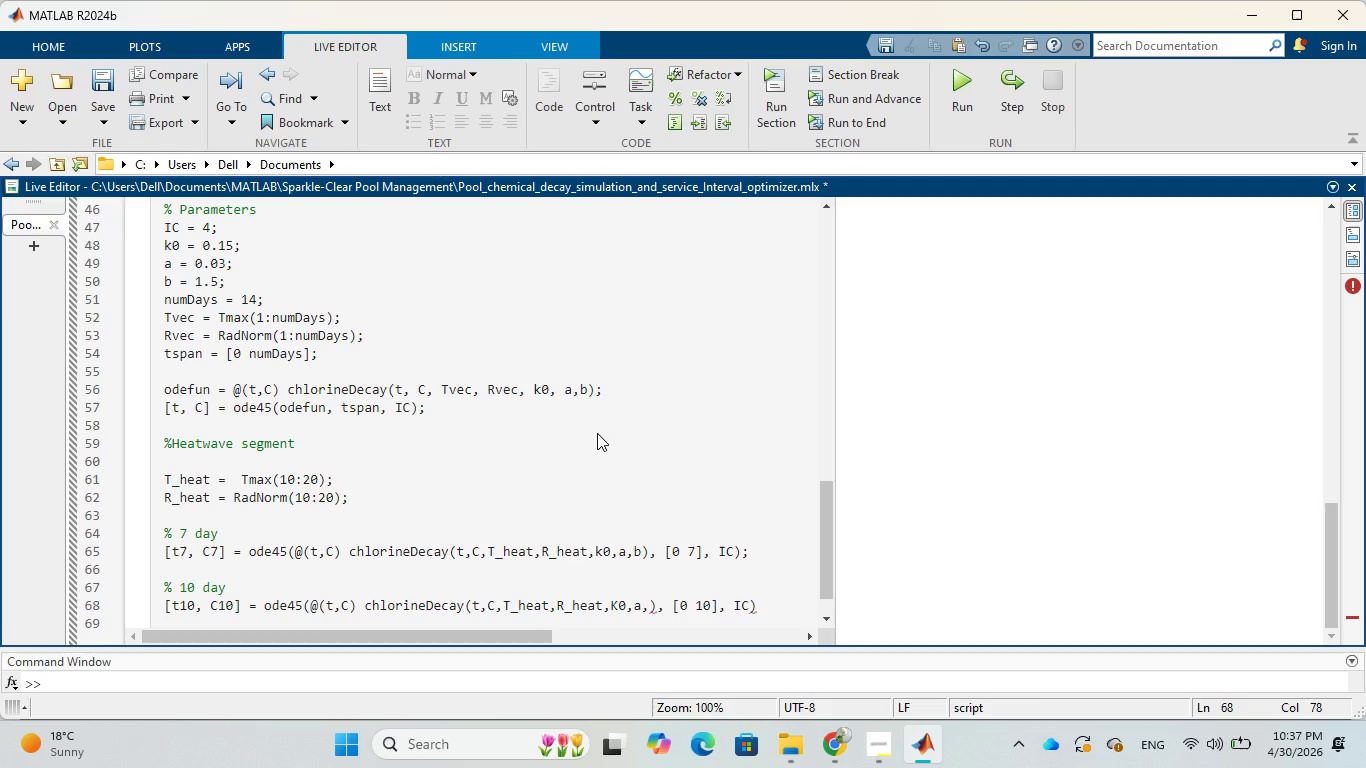 
key(Semicolon)
 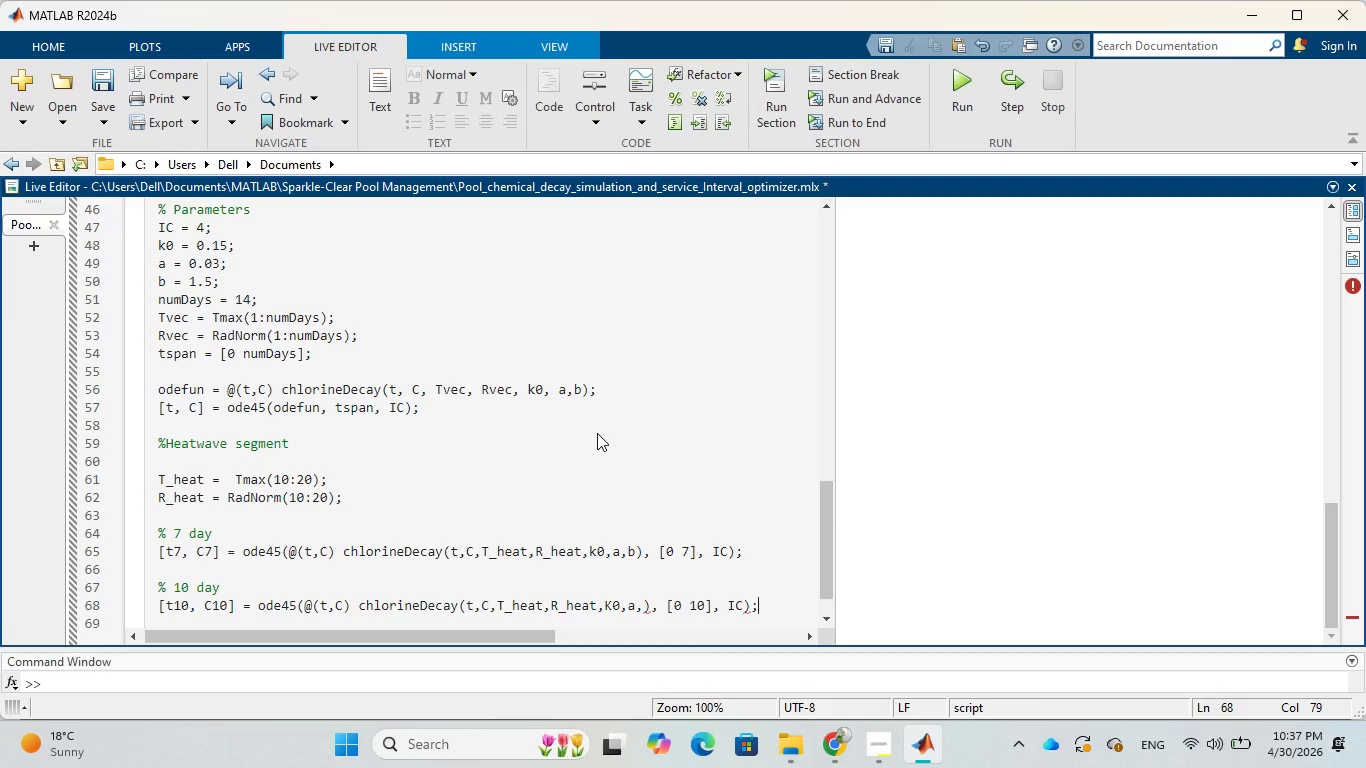 
key(CapsLock)
 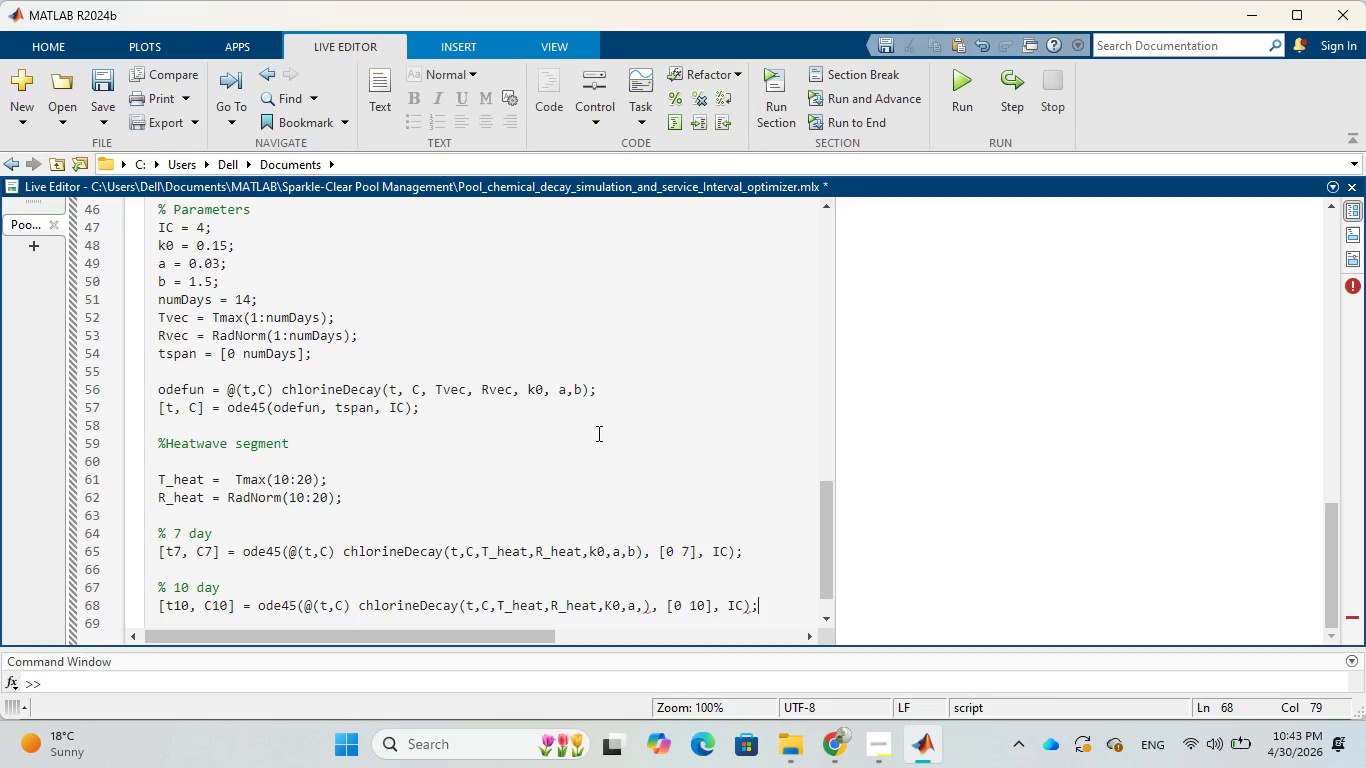 
wait(362.53)
 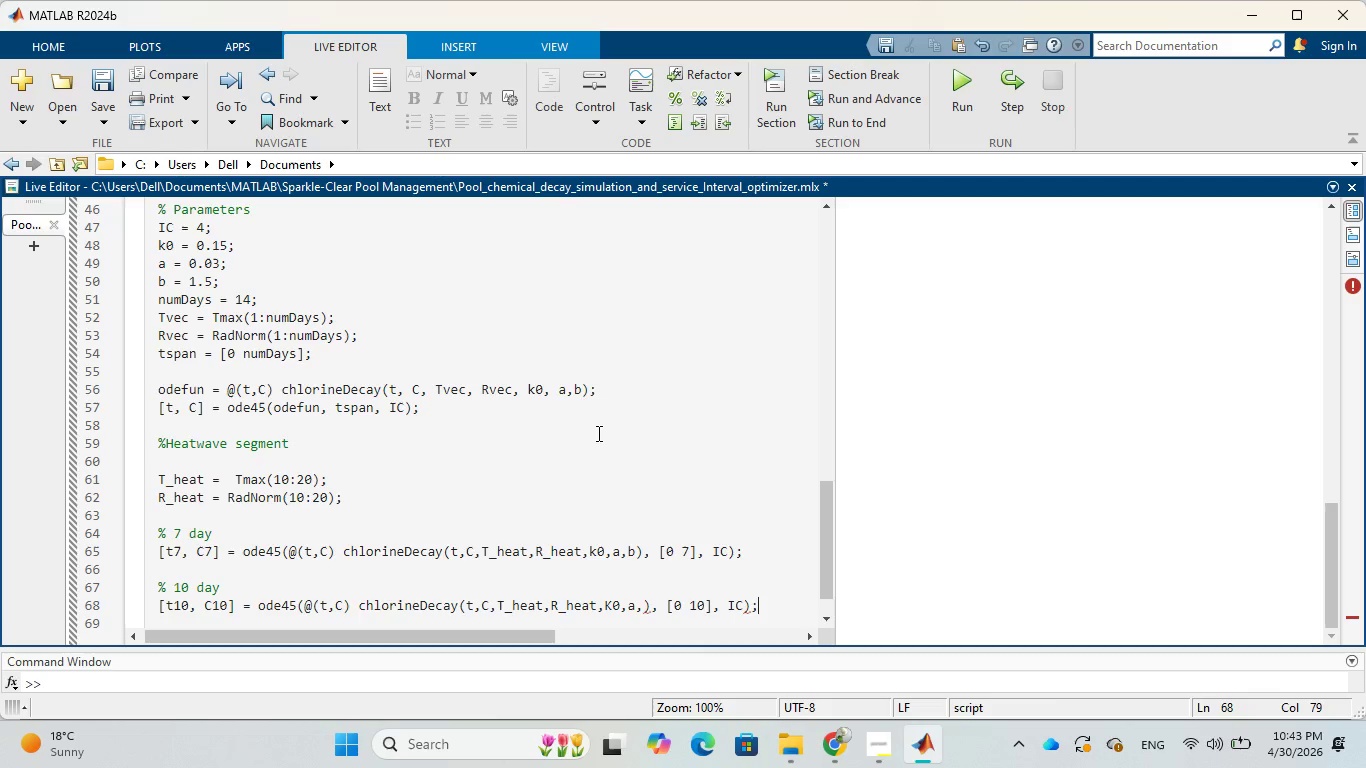 
left_click_drag(start_coordinate=[224, 635], to_coordinate=[215, 656])
 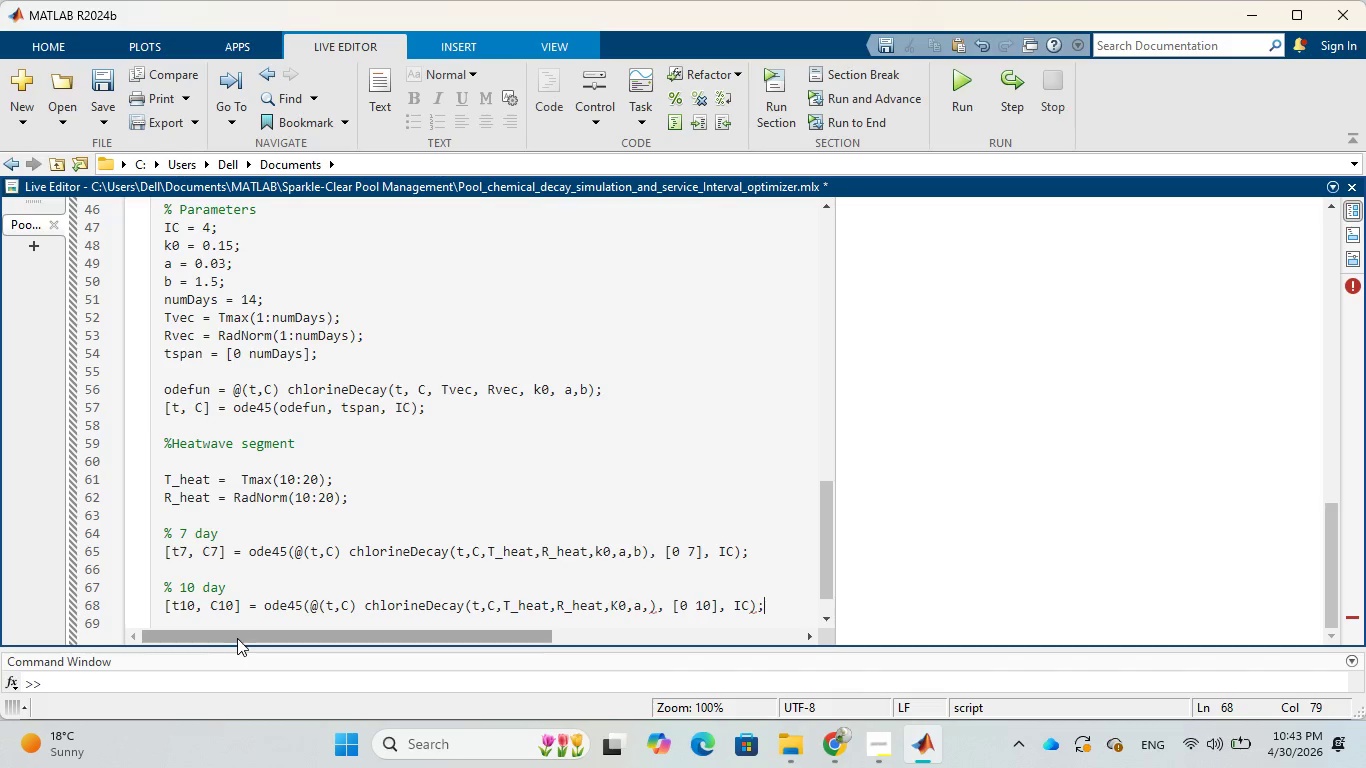 
left_click_drag(start_coordinate=[238, 638], to_coordinate=[298, 637])
 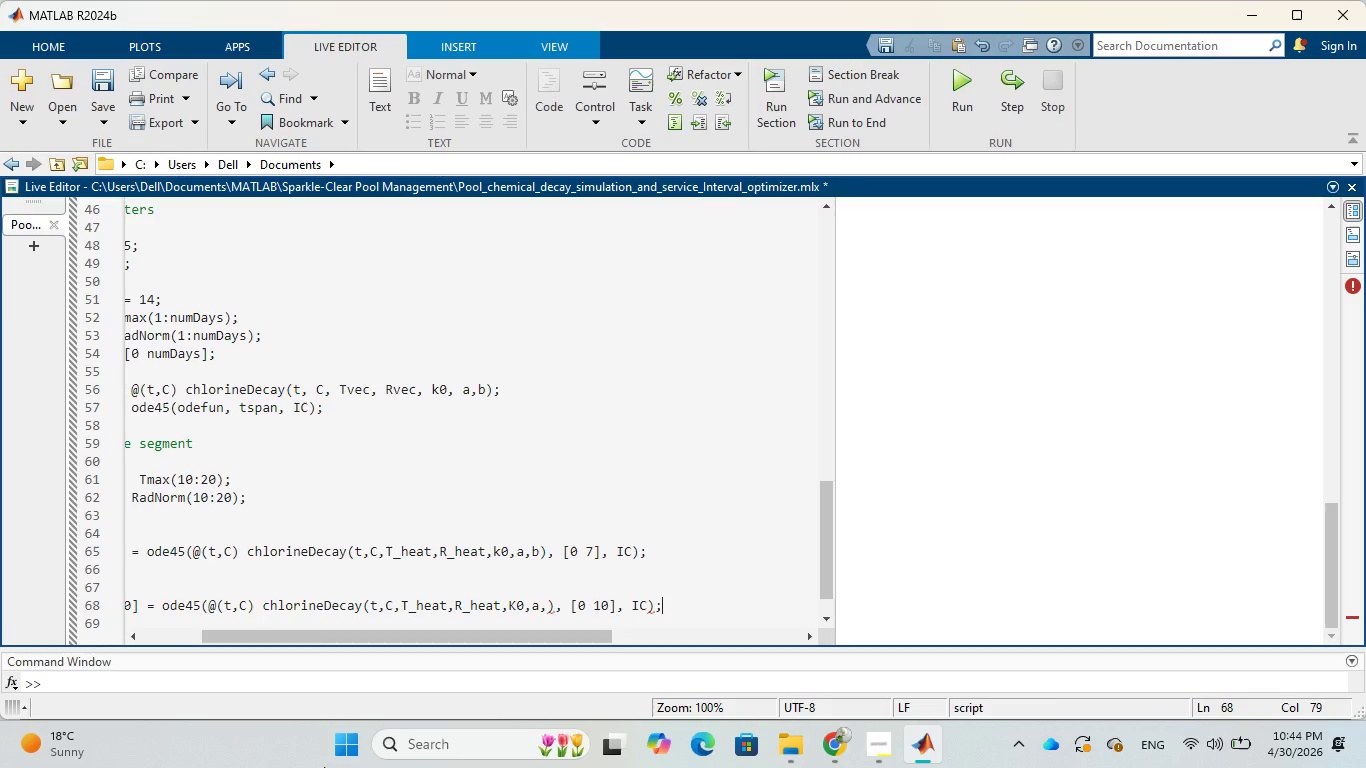 
wait(35.36)
 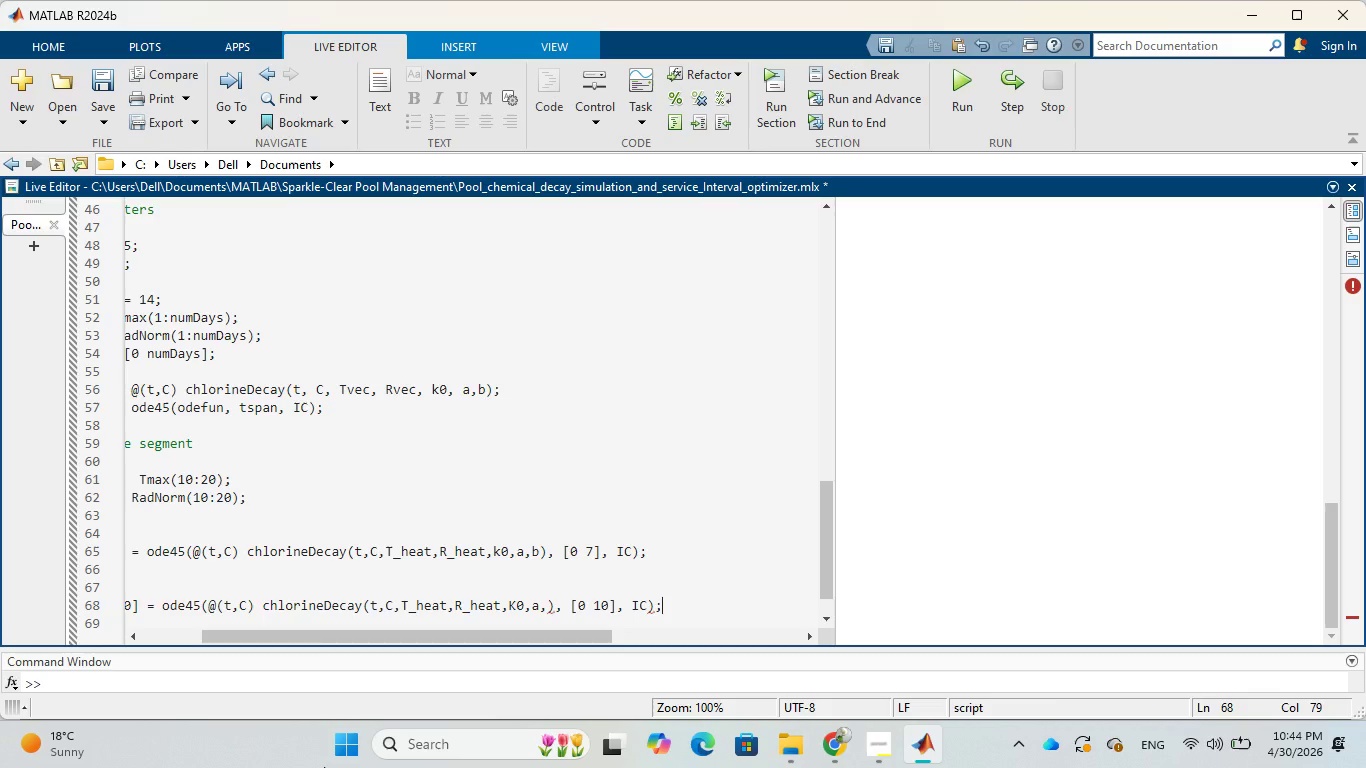 
scroll: coordinate [368, 473], scroll_direction: down, amount: 2.0
 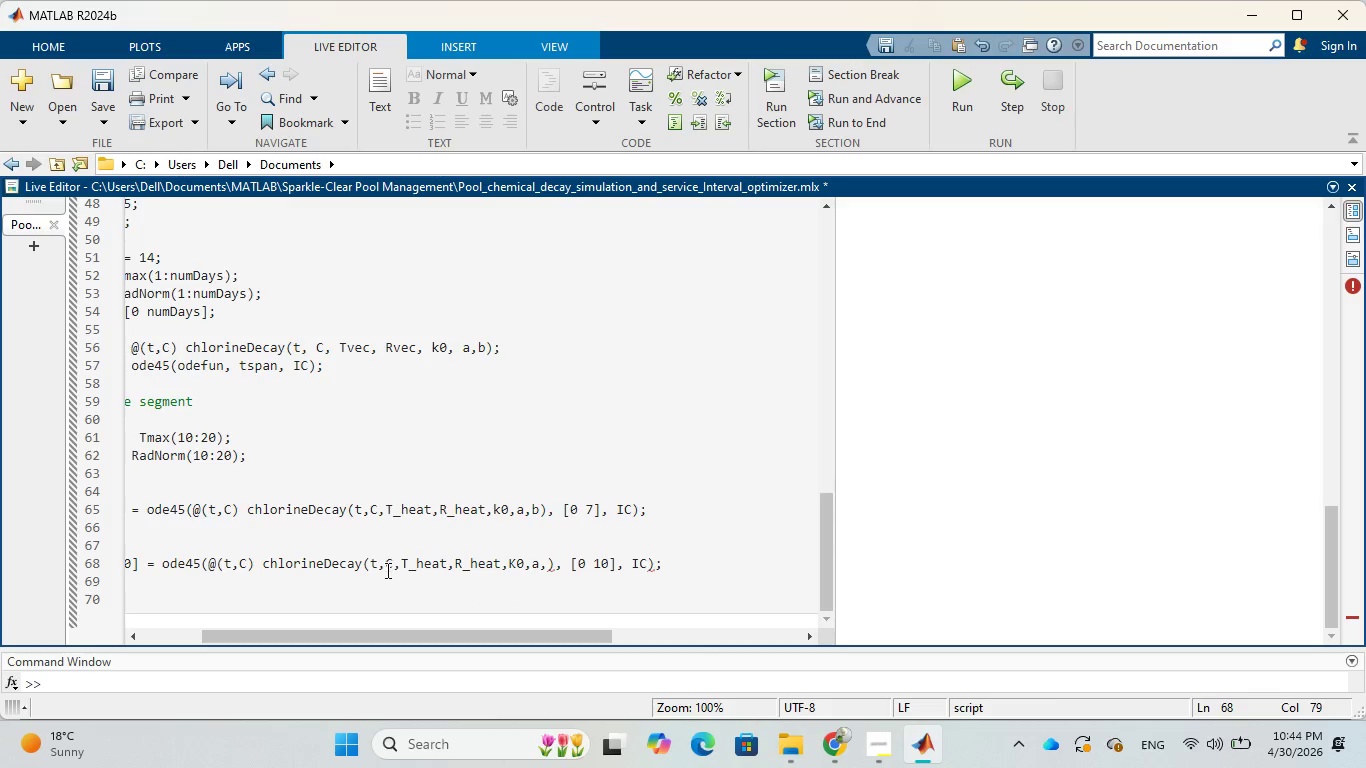 
left_click([386, 585])
 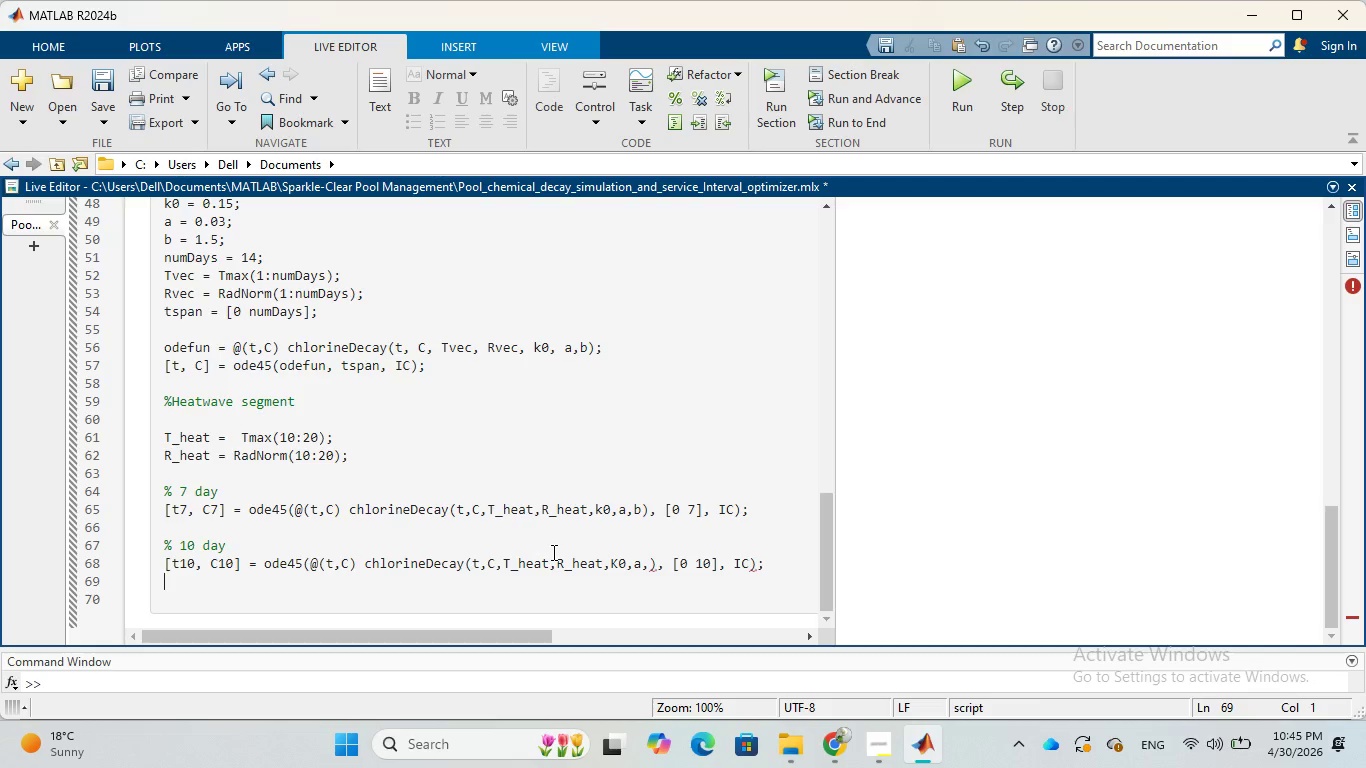 
wait(77.3)
 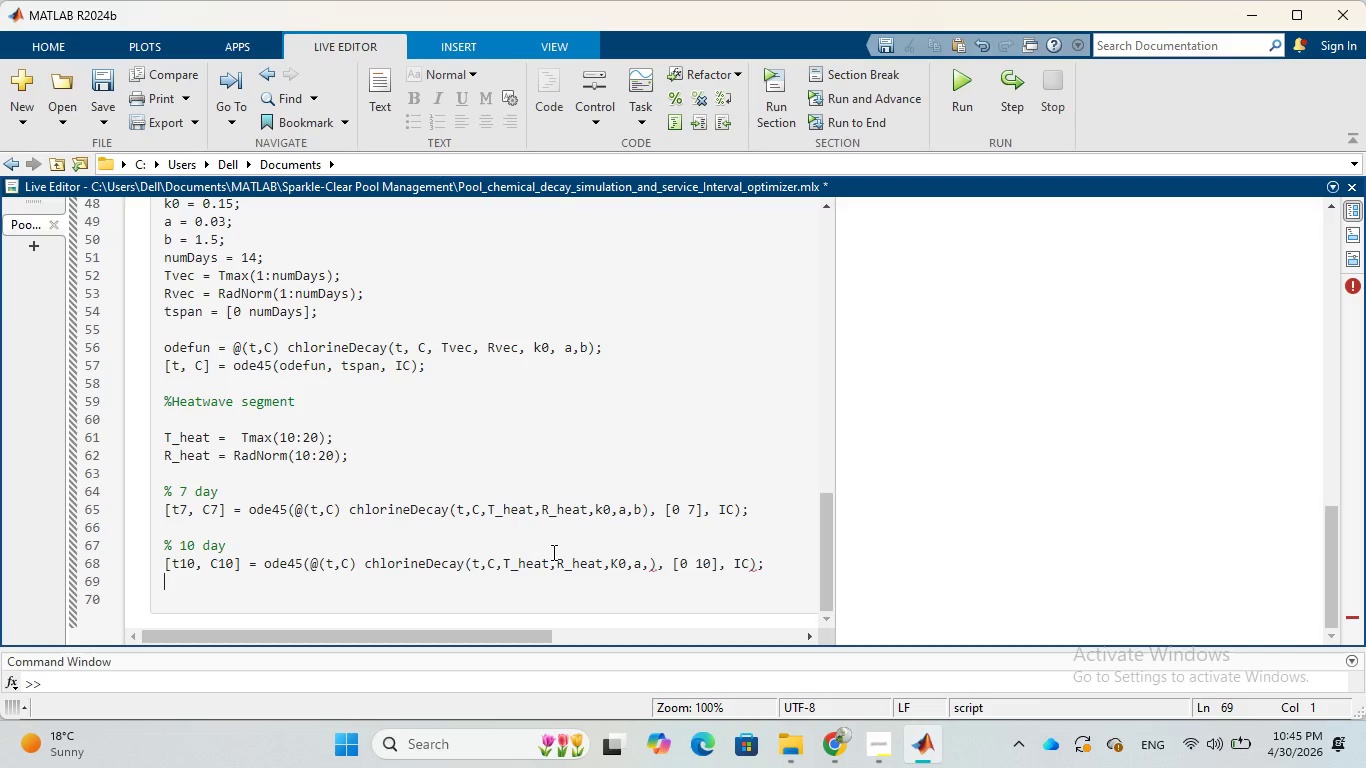 
left_click([650, 563])
 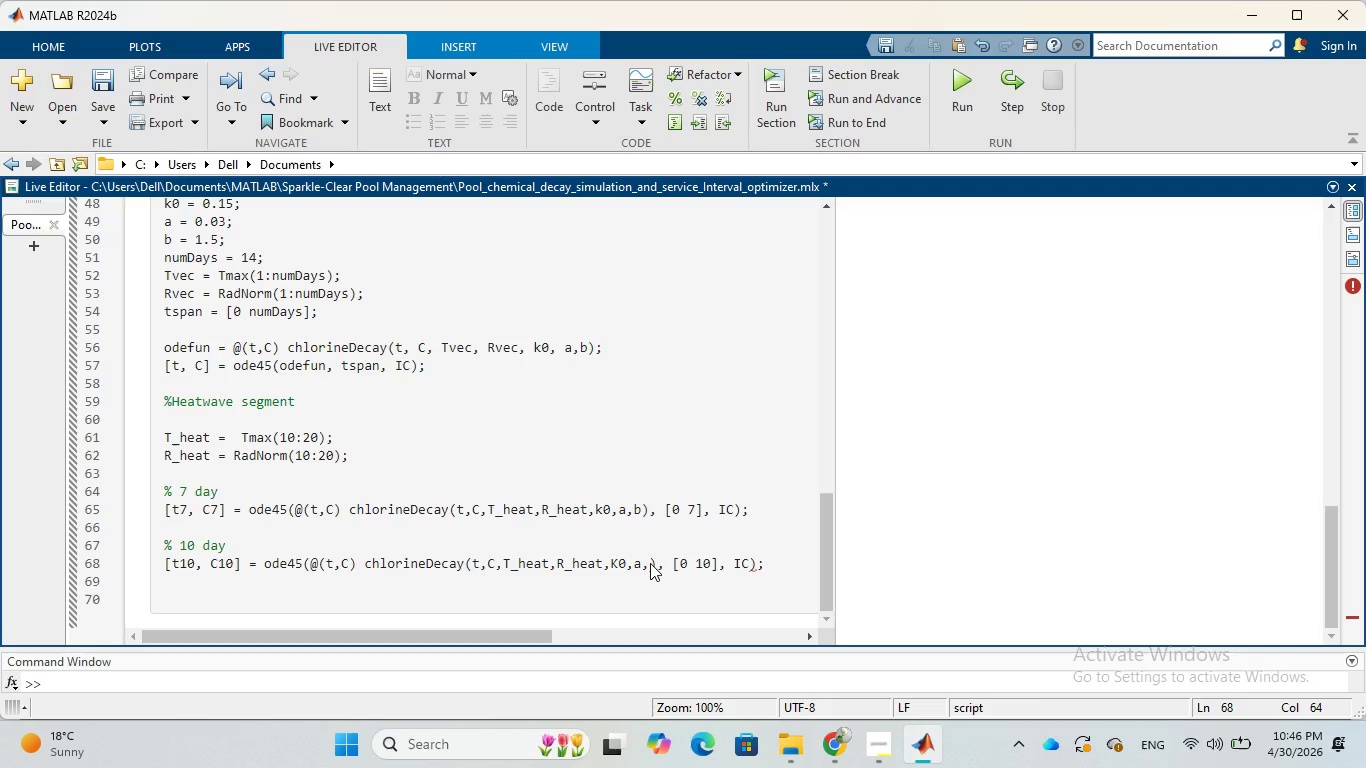 
key(B)
 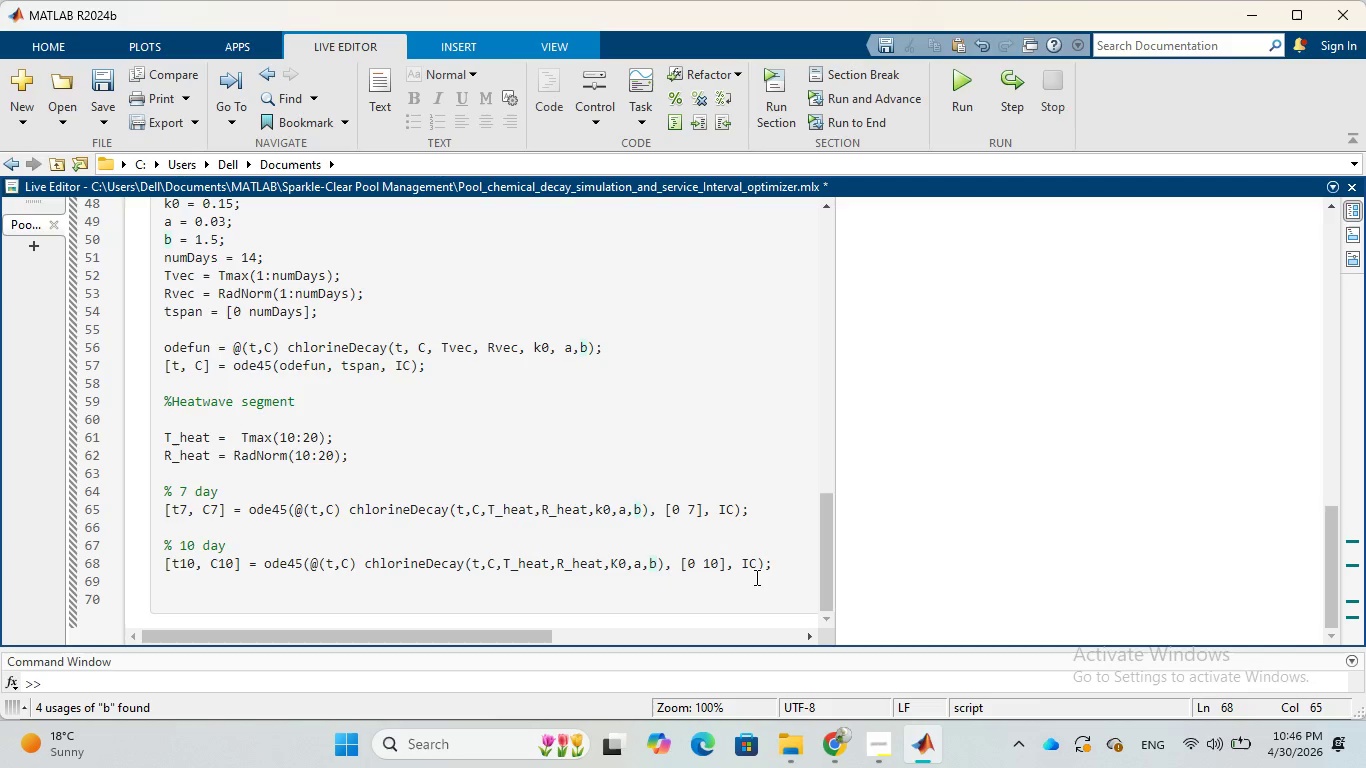 
wait(5.7)
 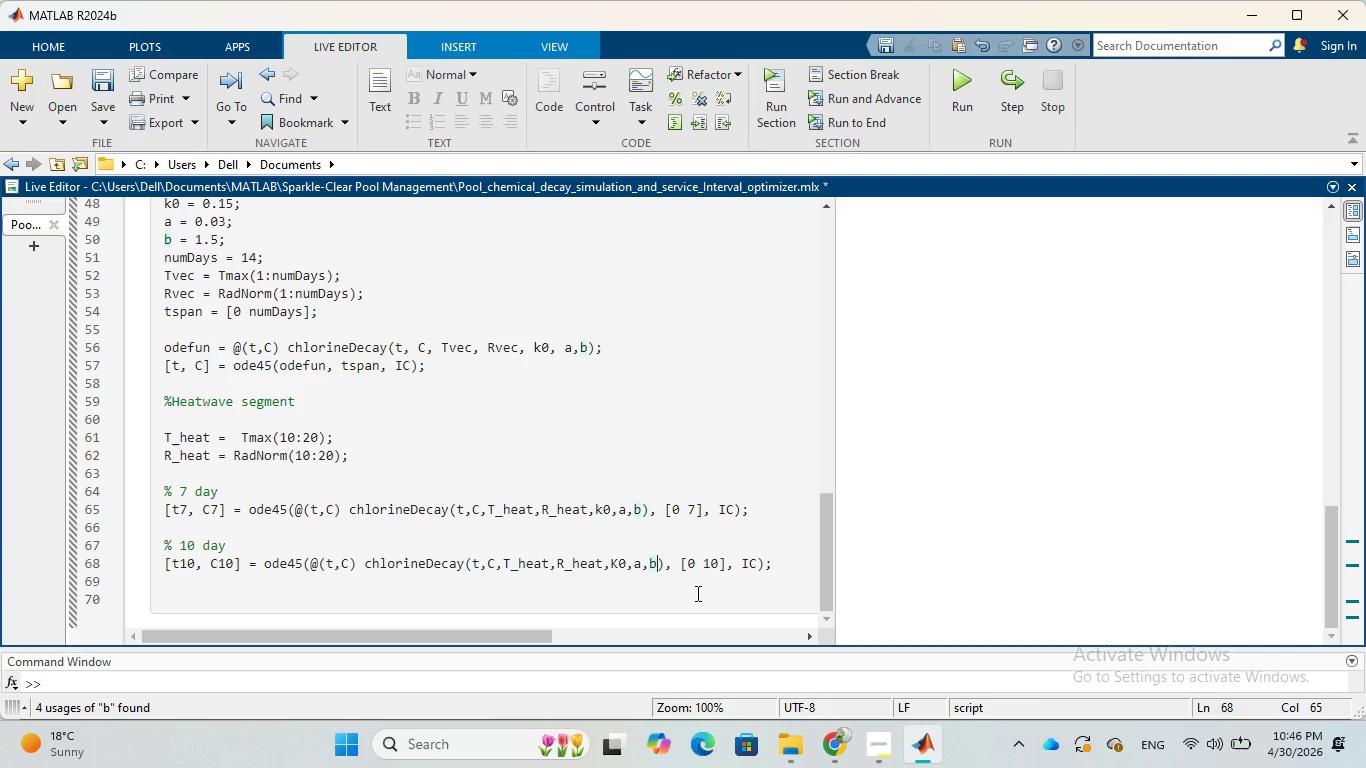 
left_click([806, 558])
 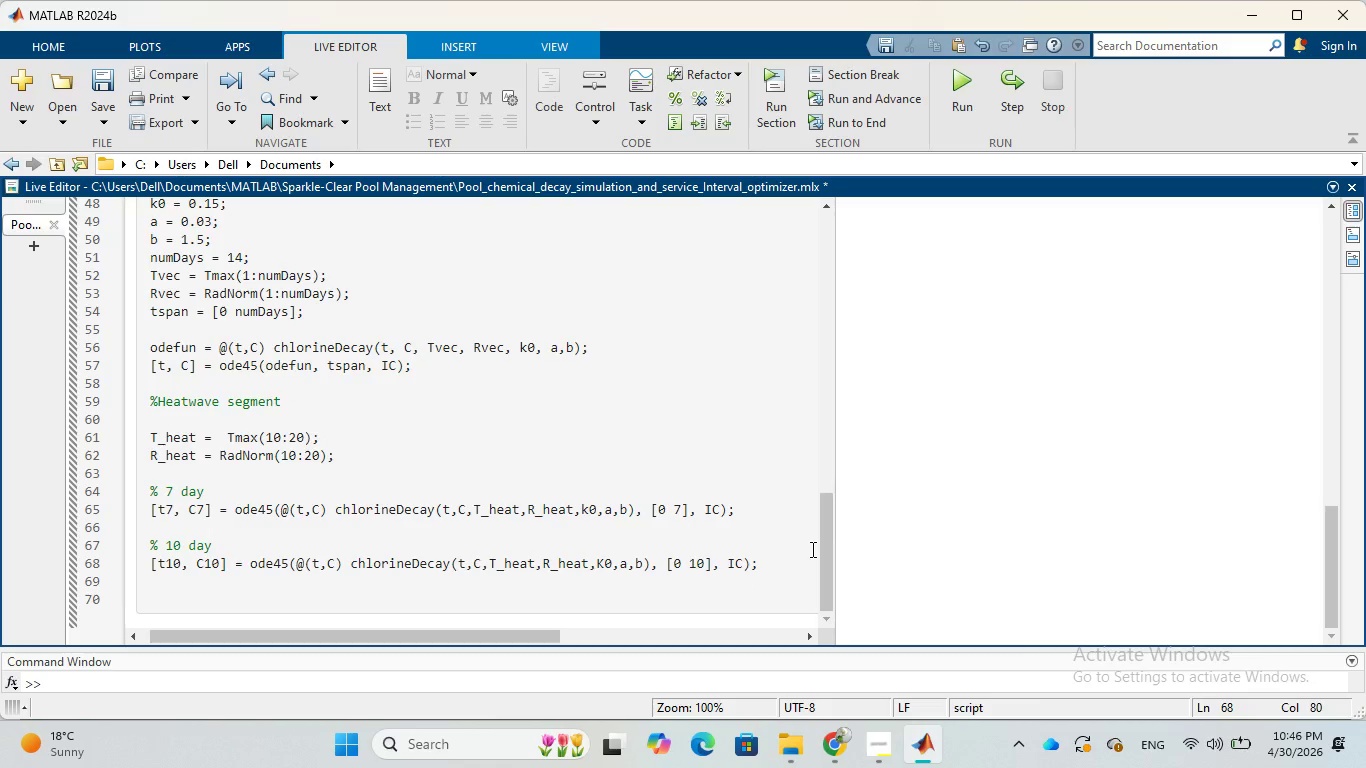 
key(Enter)
 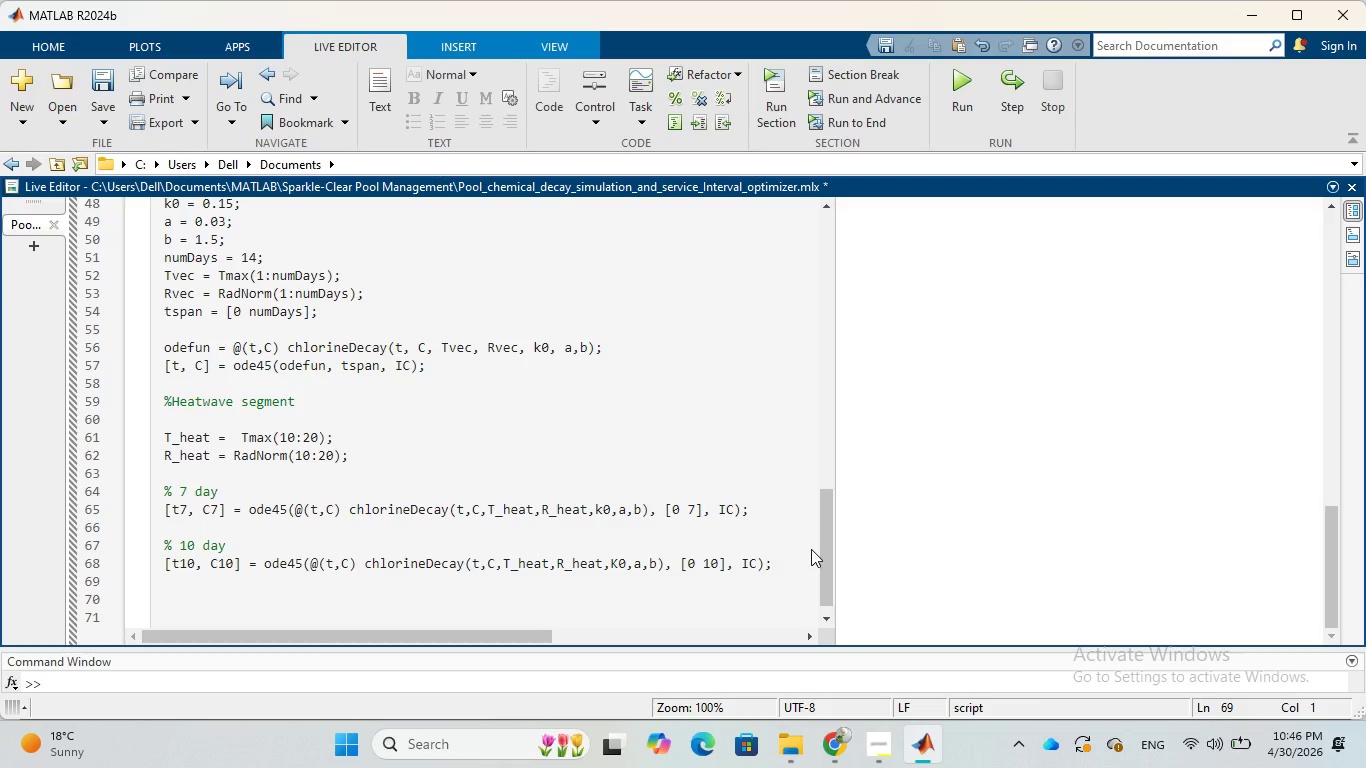 
wait(20.7)
 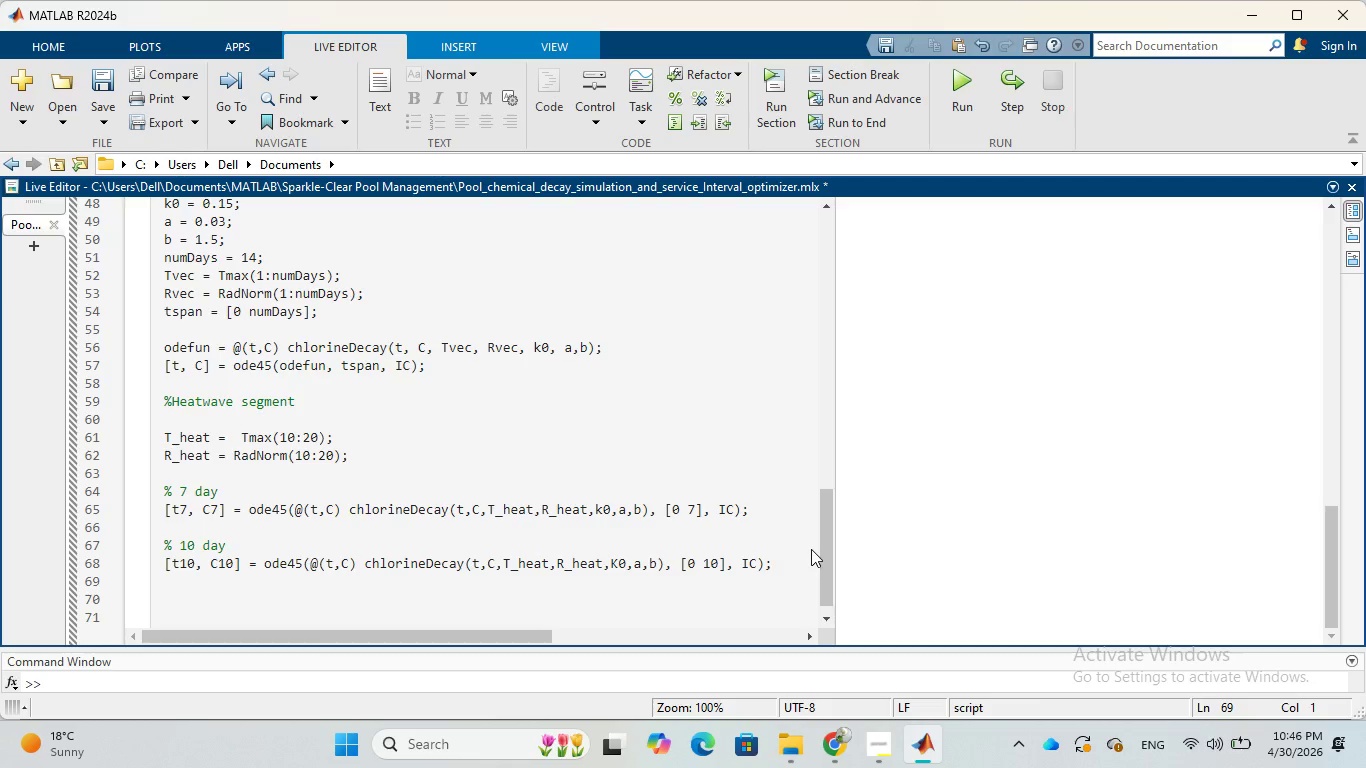 
left_click([108, 126])
 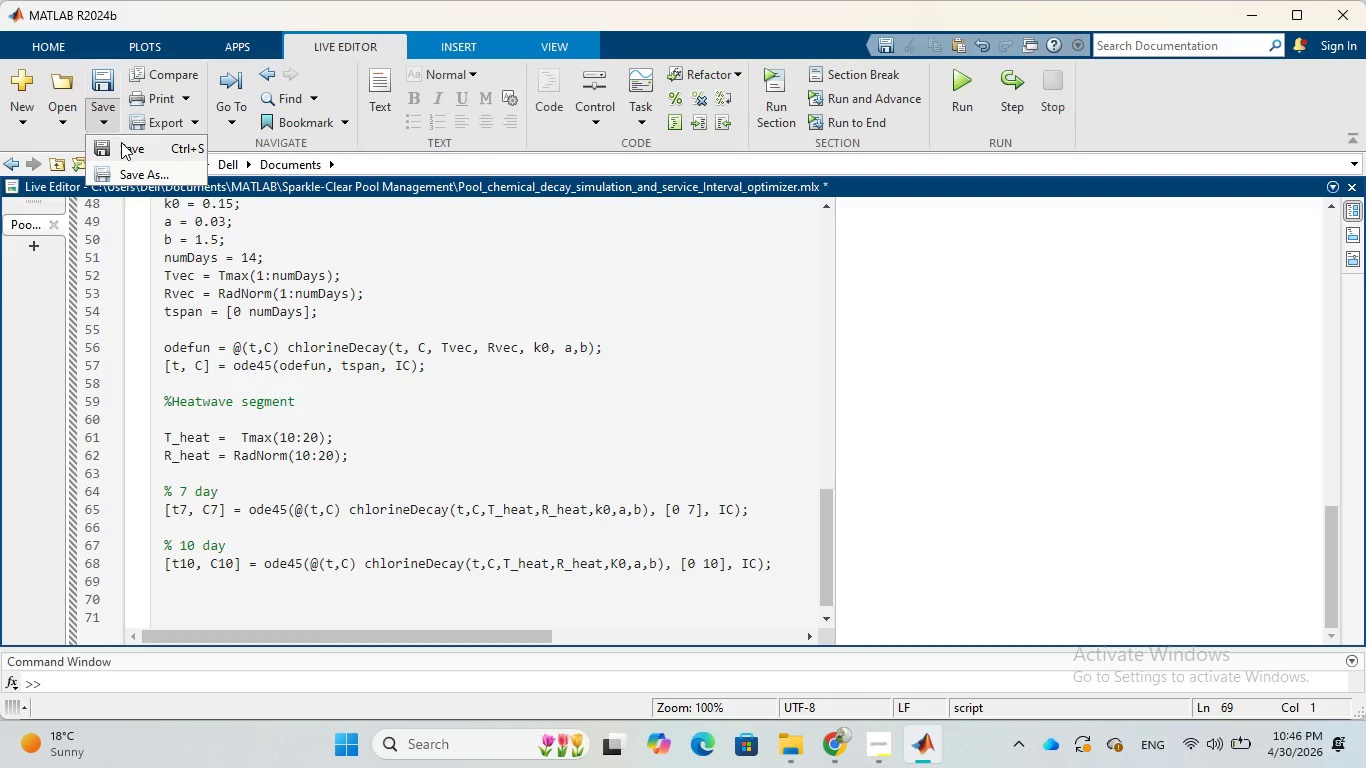 
left_click([121, 142])
 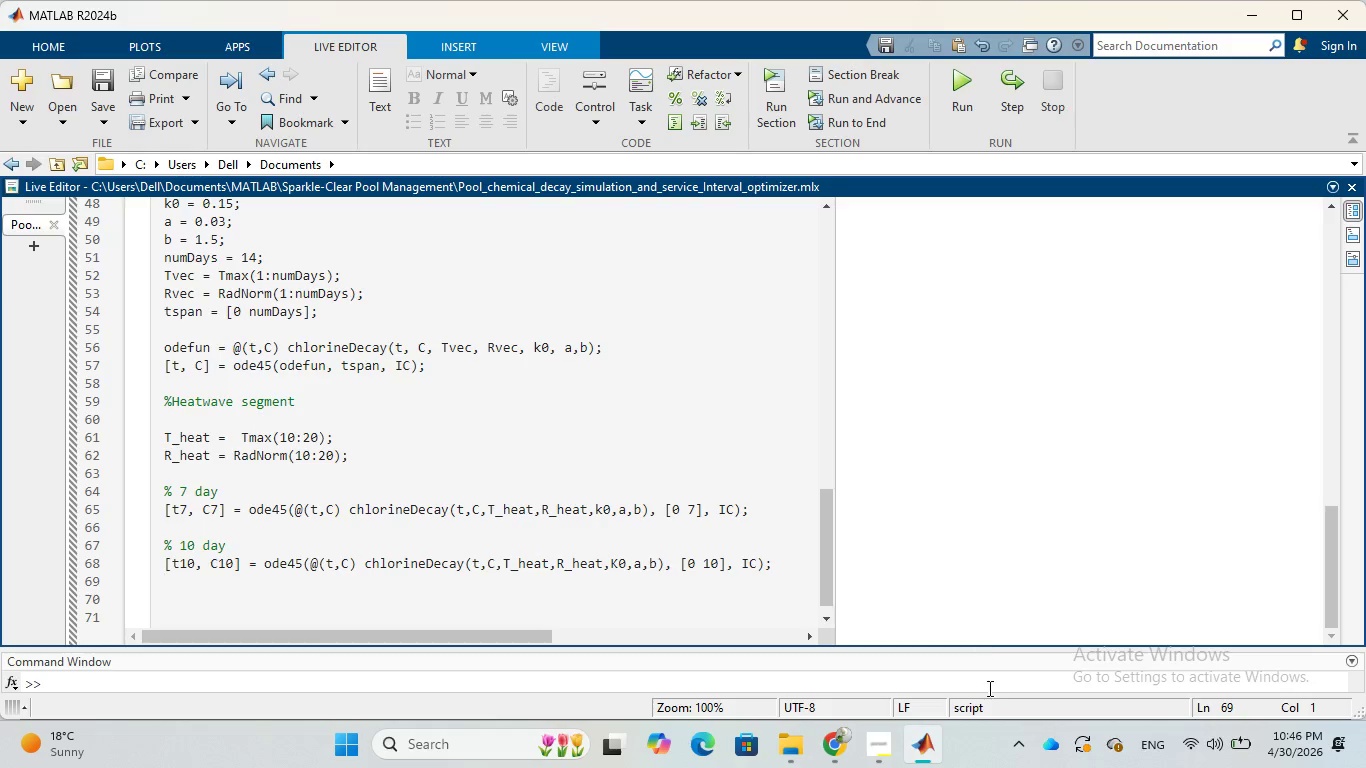 
left_click([830, 763])
 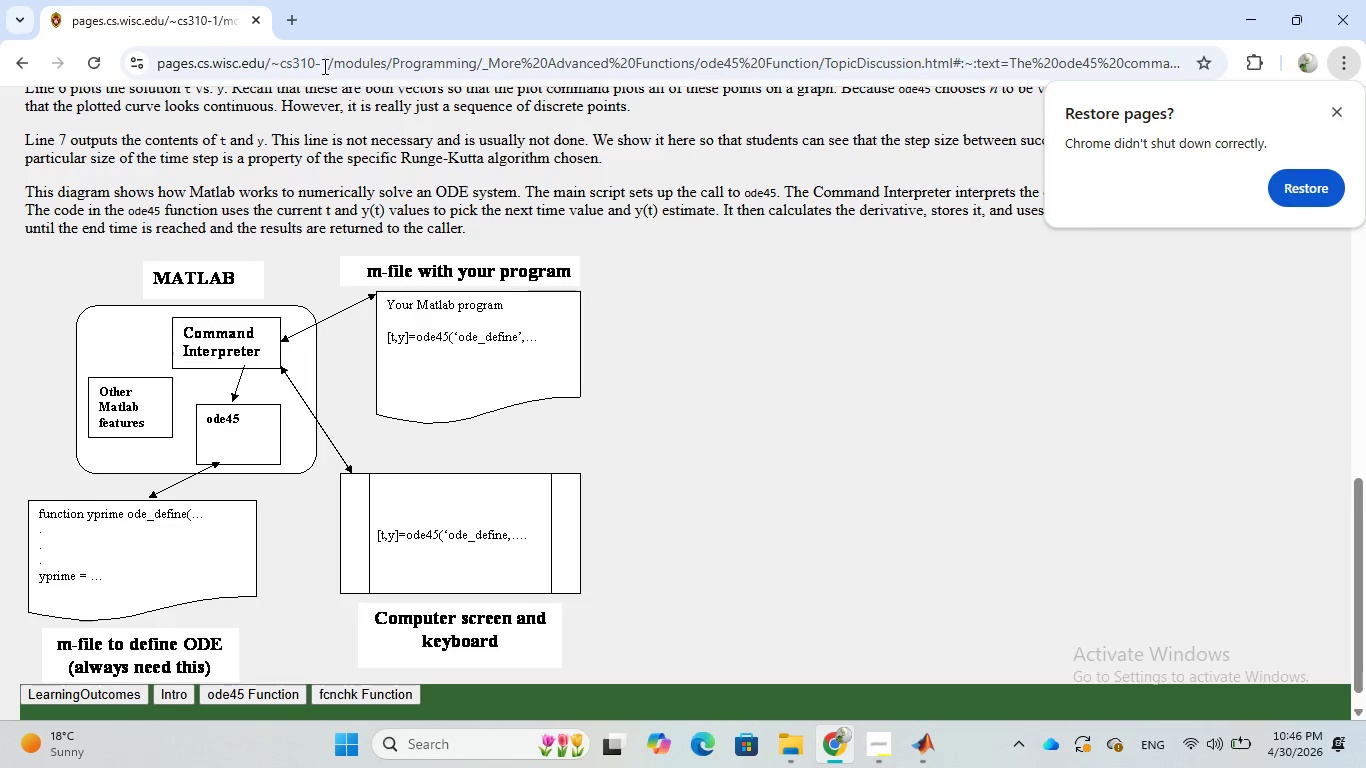 
left_click([297, 14])
 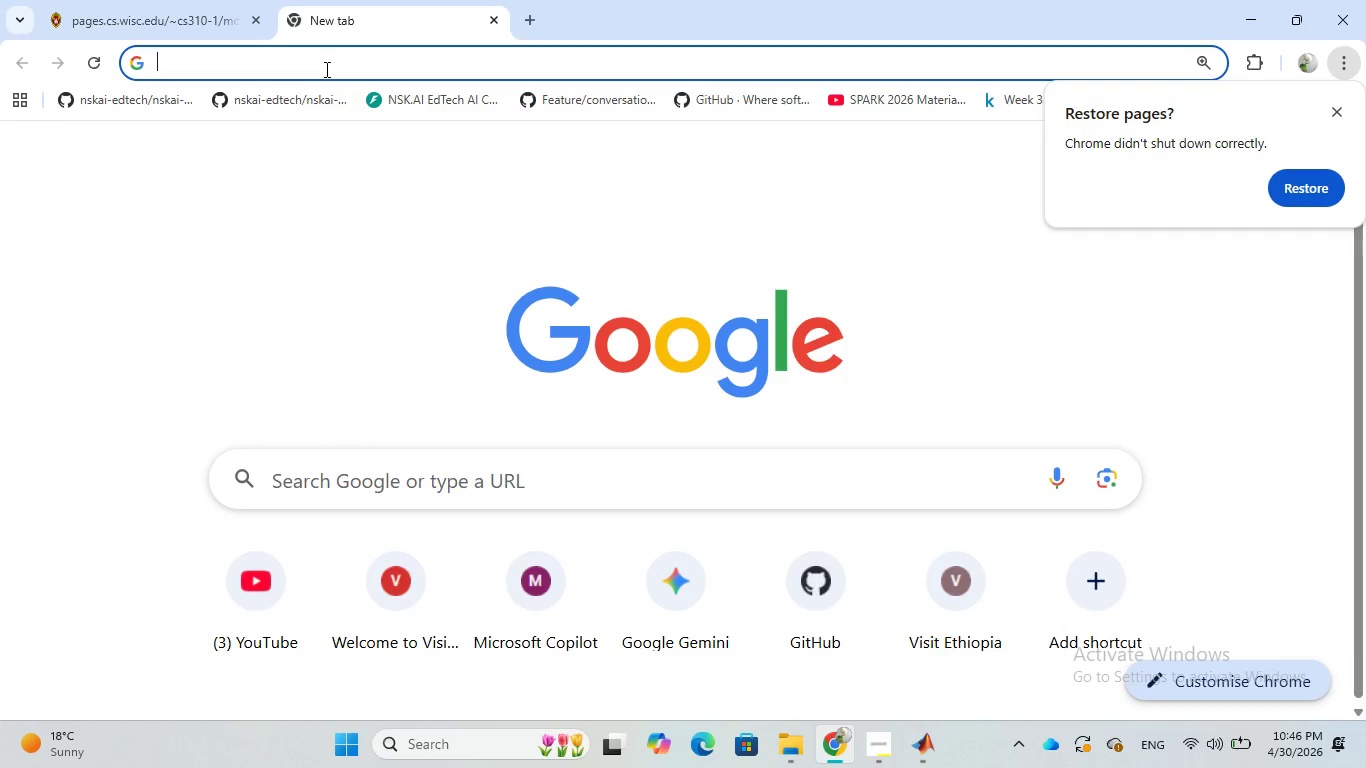 
type(monte carlo)
 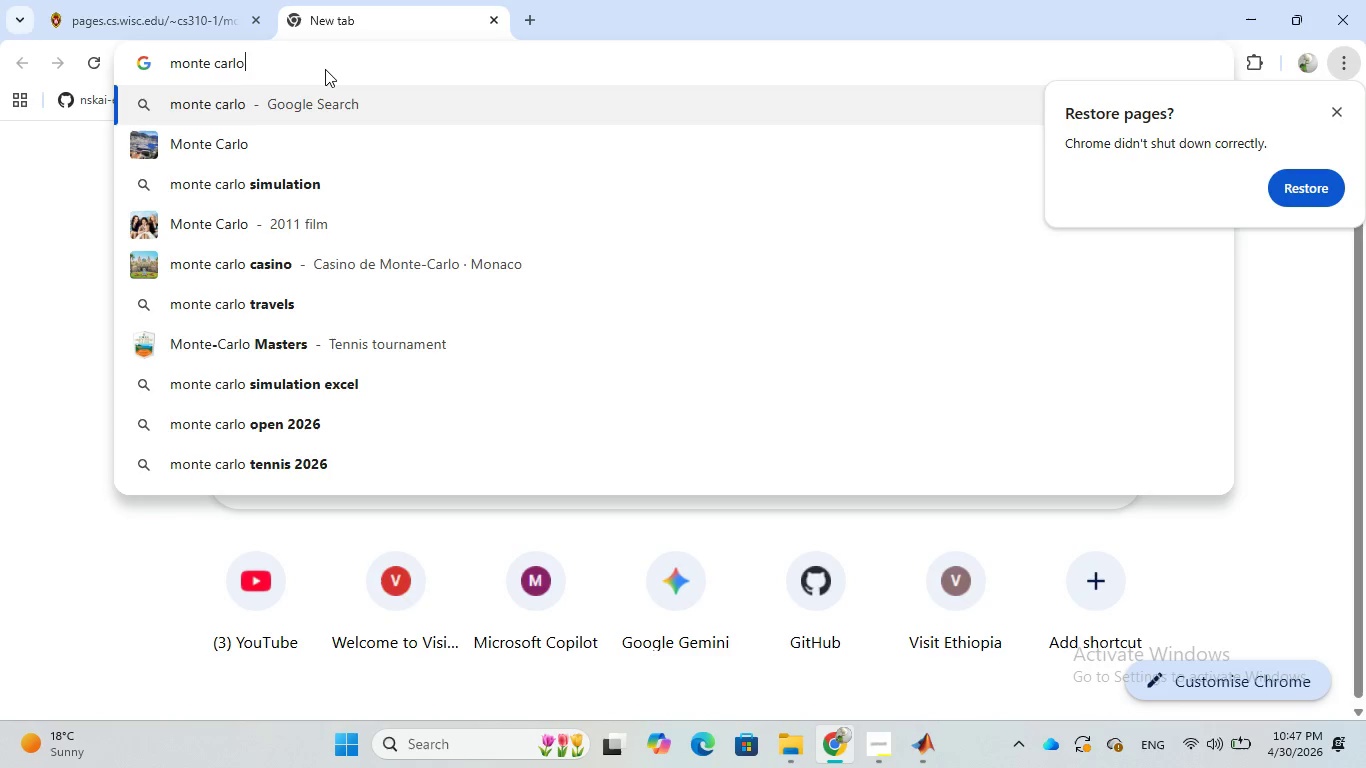 
wait(24.53)
 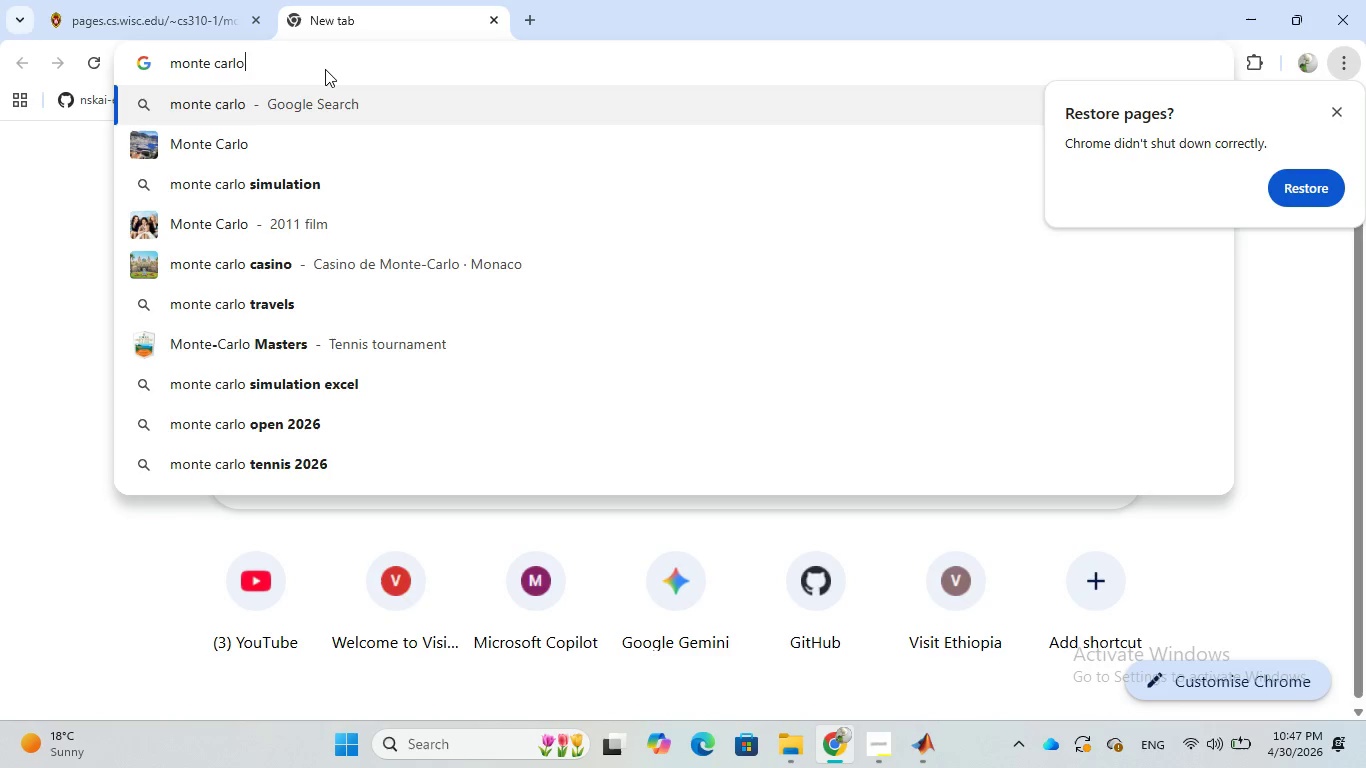 
type(mdepletio)
 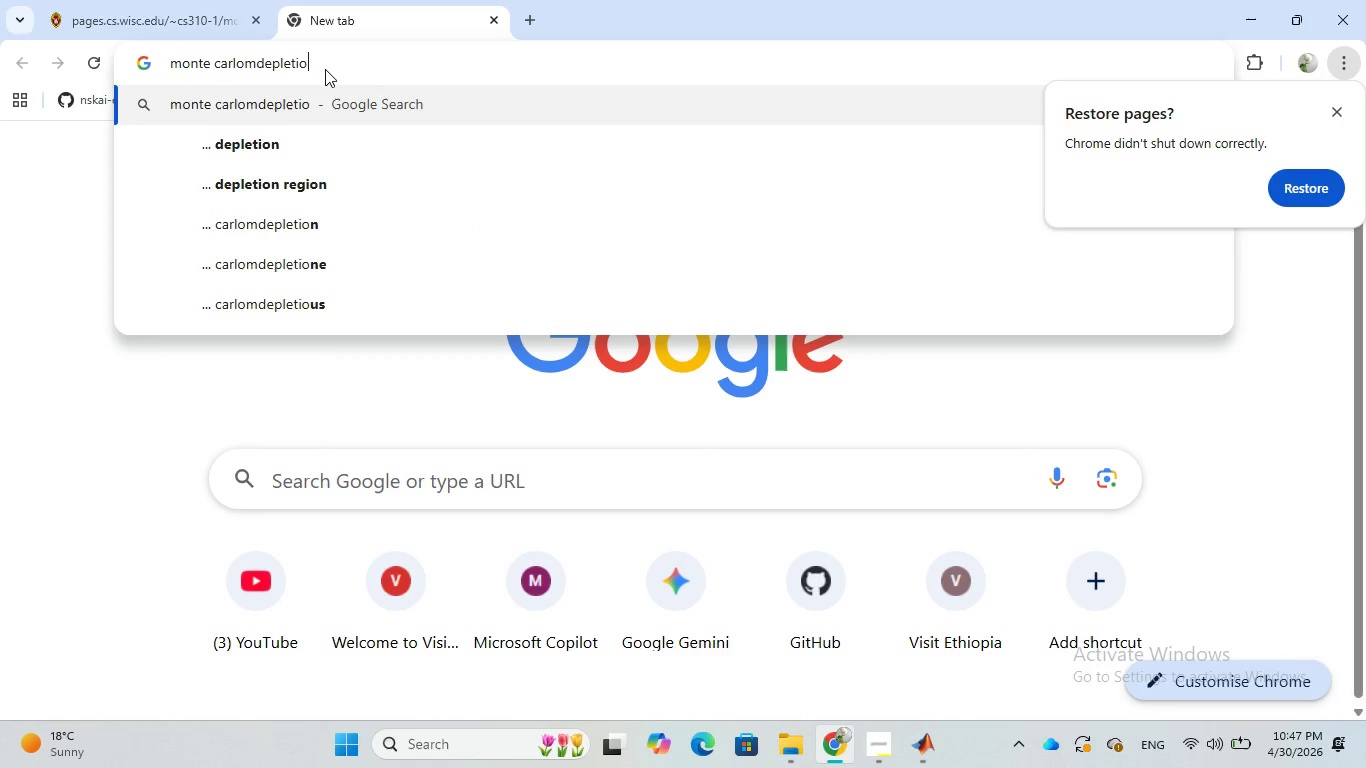 
key(ArrowLeft)
 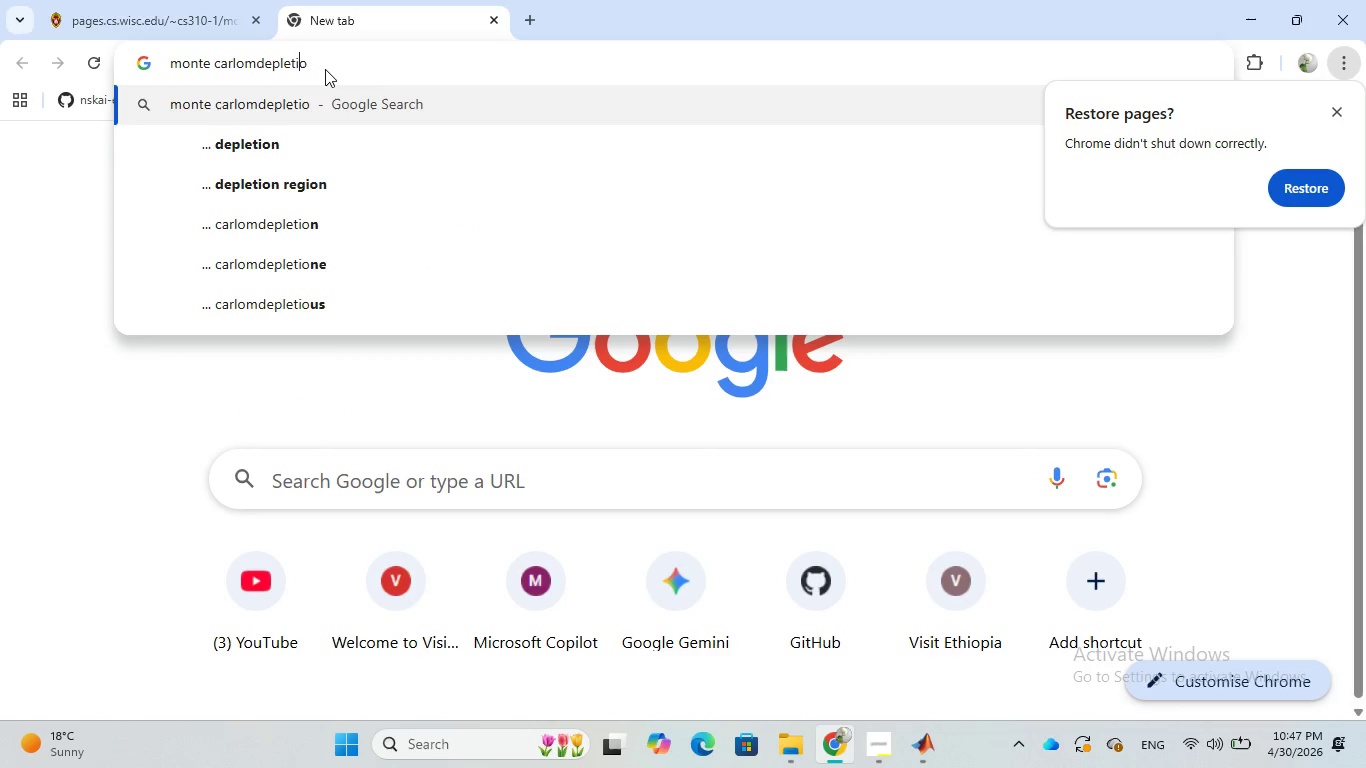 
key(ArrowLeft)
 